 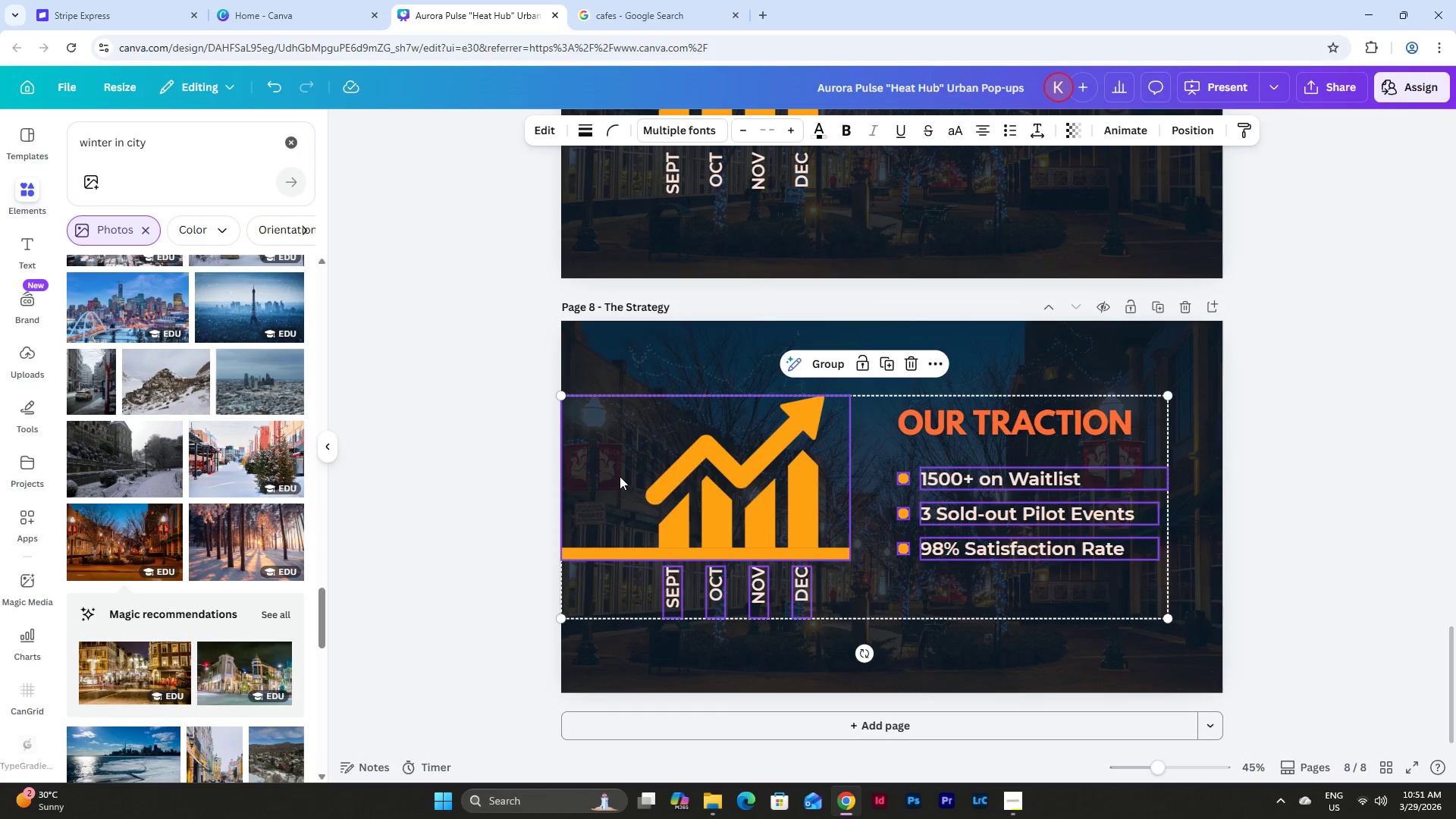 
key(Backspace)
 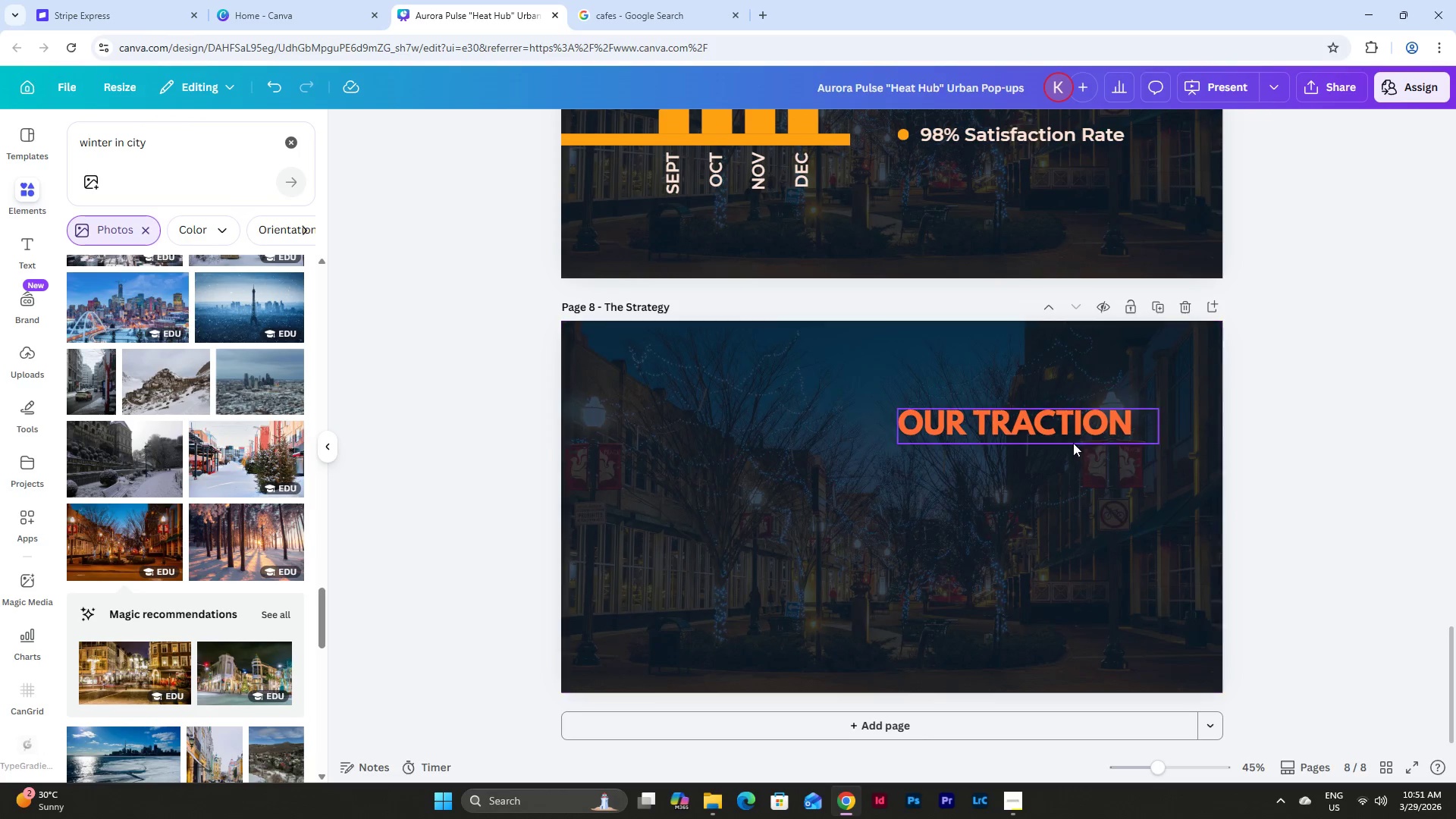 
left_click([1068, 434])
 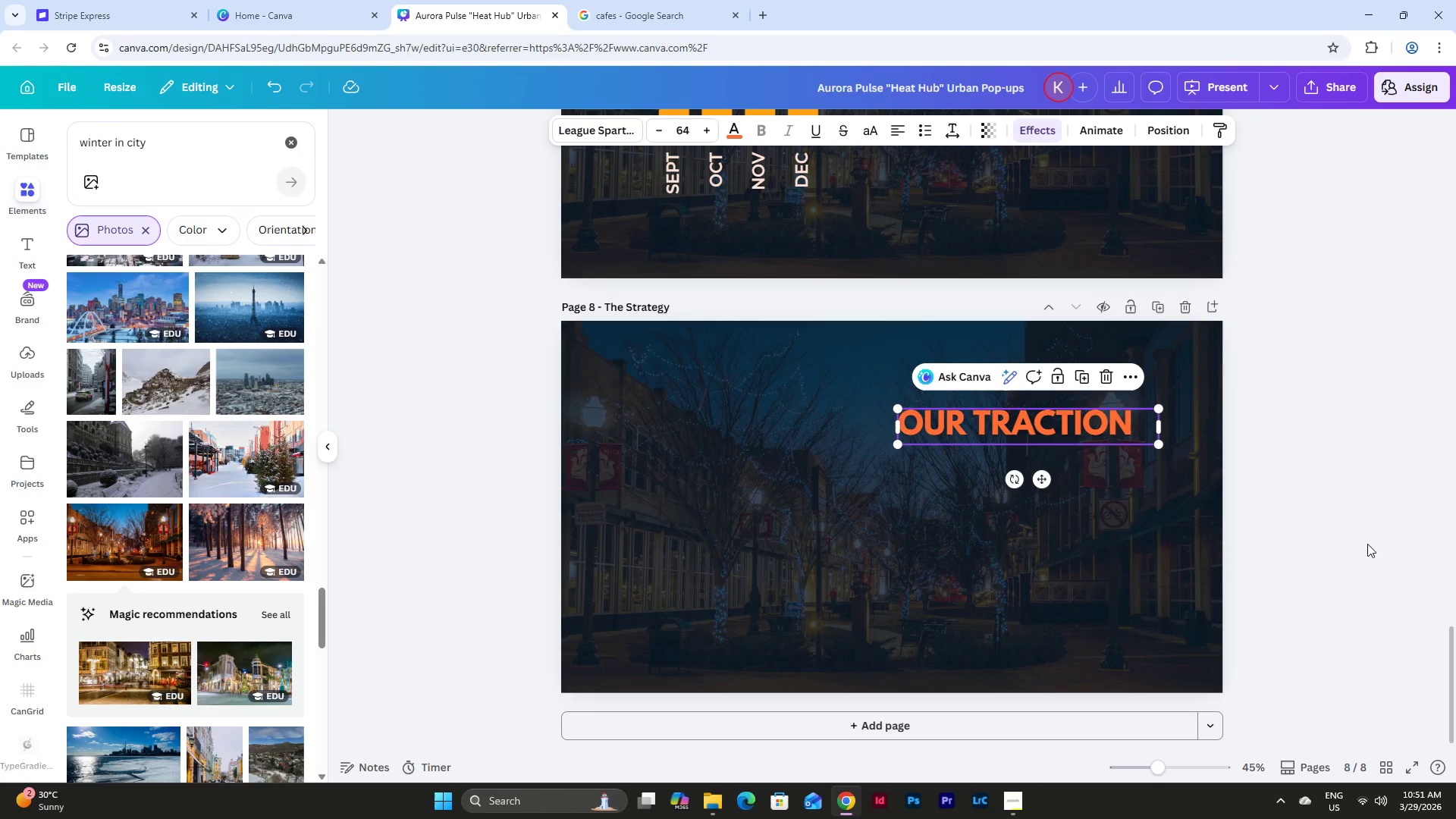 
left_click([1363, 539])
 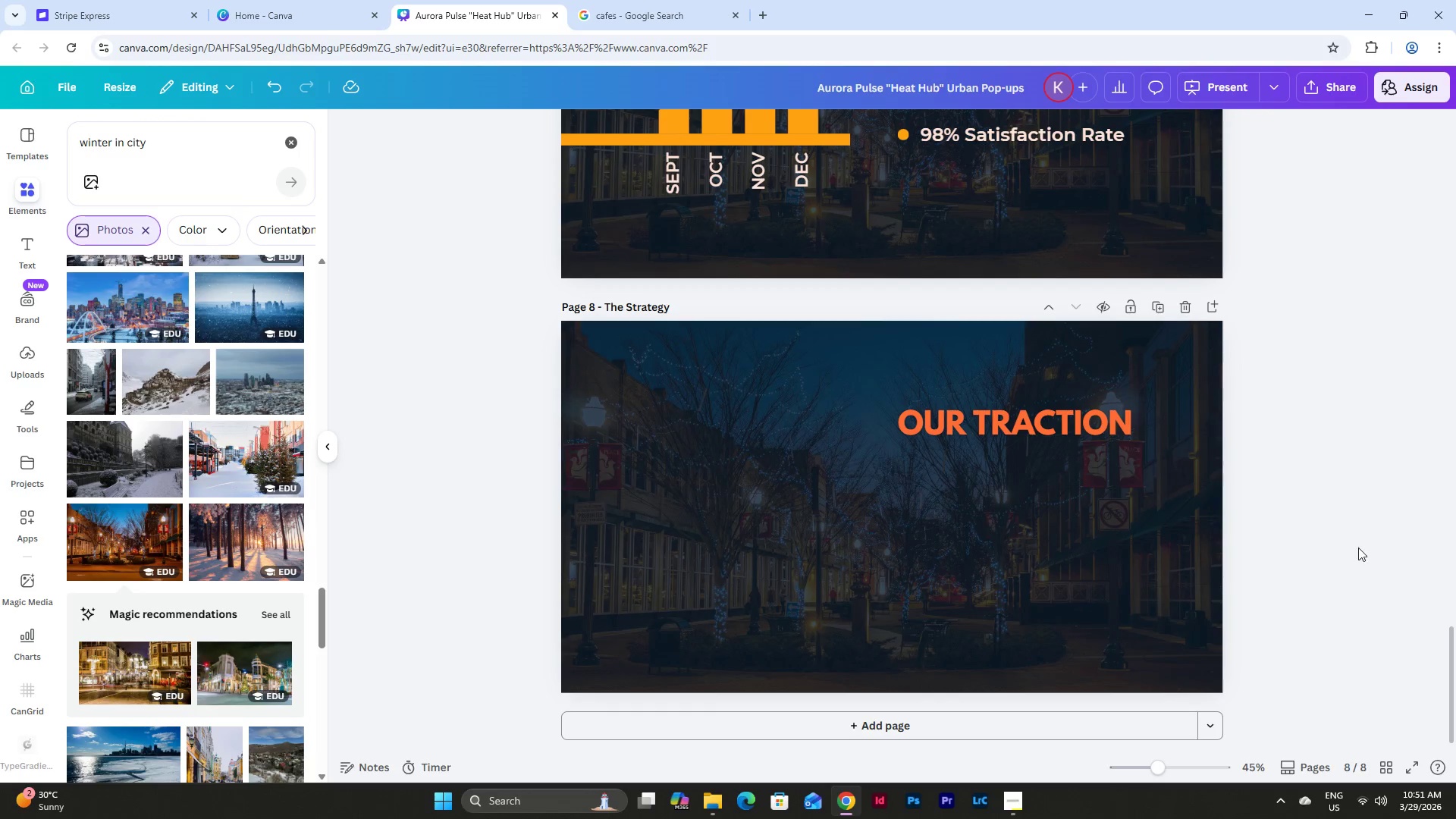 
scroll: coordinate [1367, 526], scroll_direction: down, amount: 1.0
 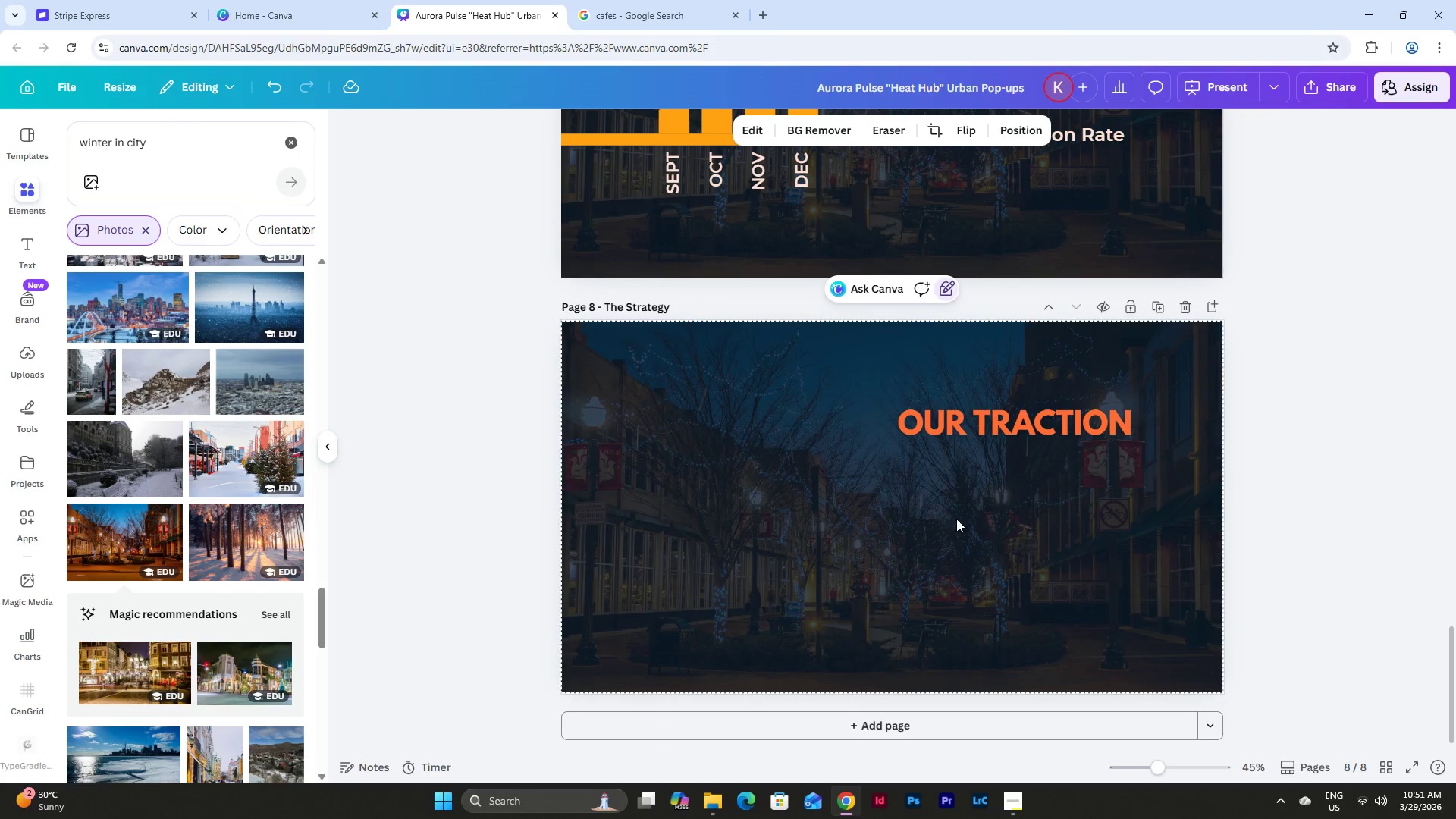 
mouse_move([956, 289])
 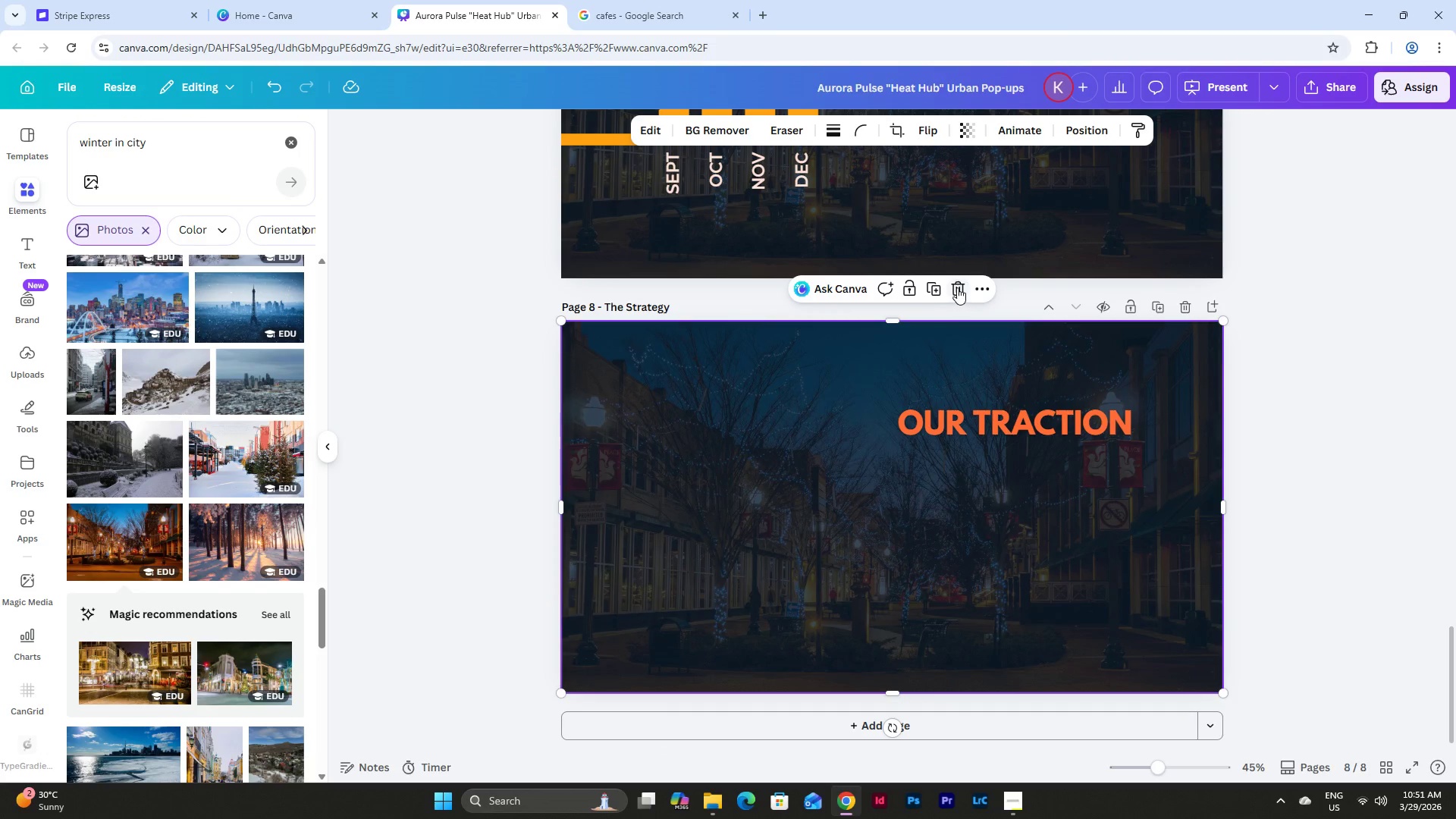 
left_click([957, 287])
 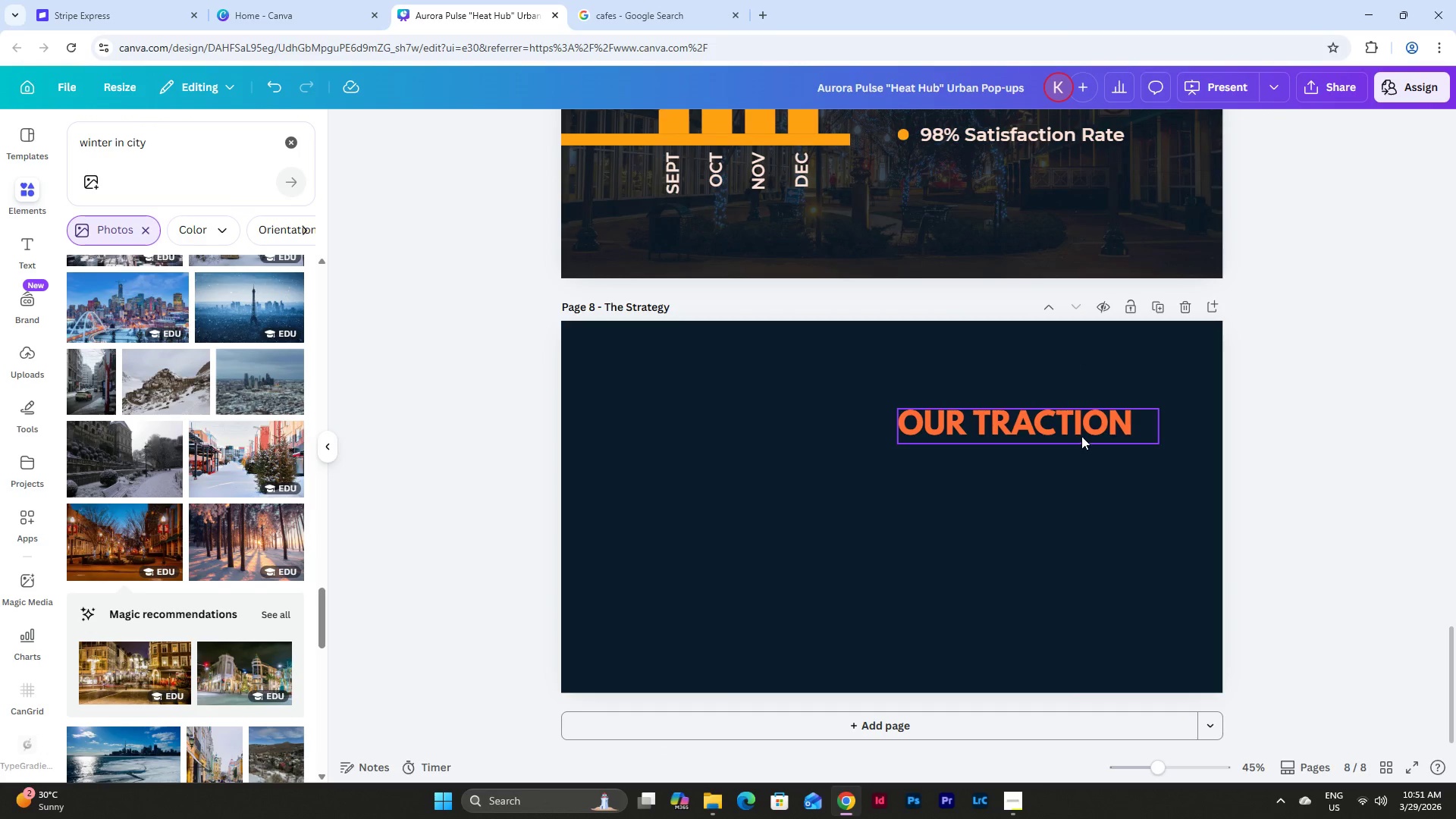 
left_click_drag(start_coordinate=[1076, 432], to_coordinate=[813, 403])
 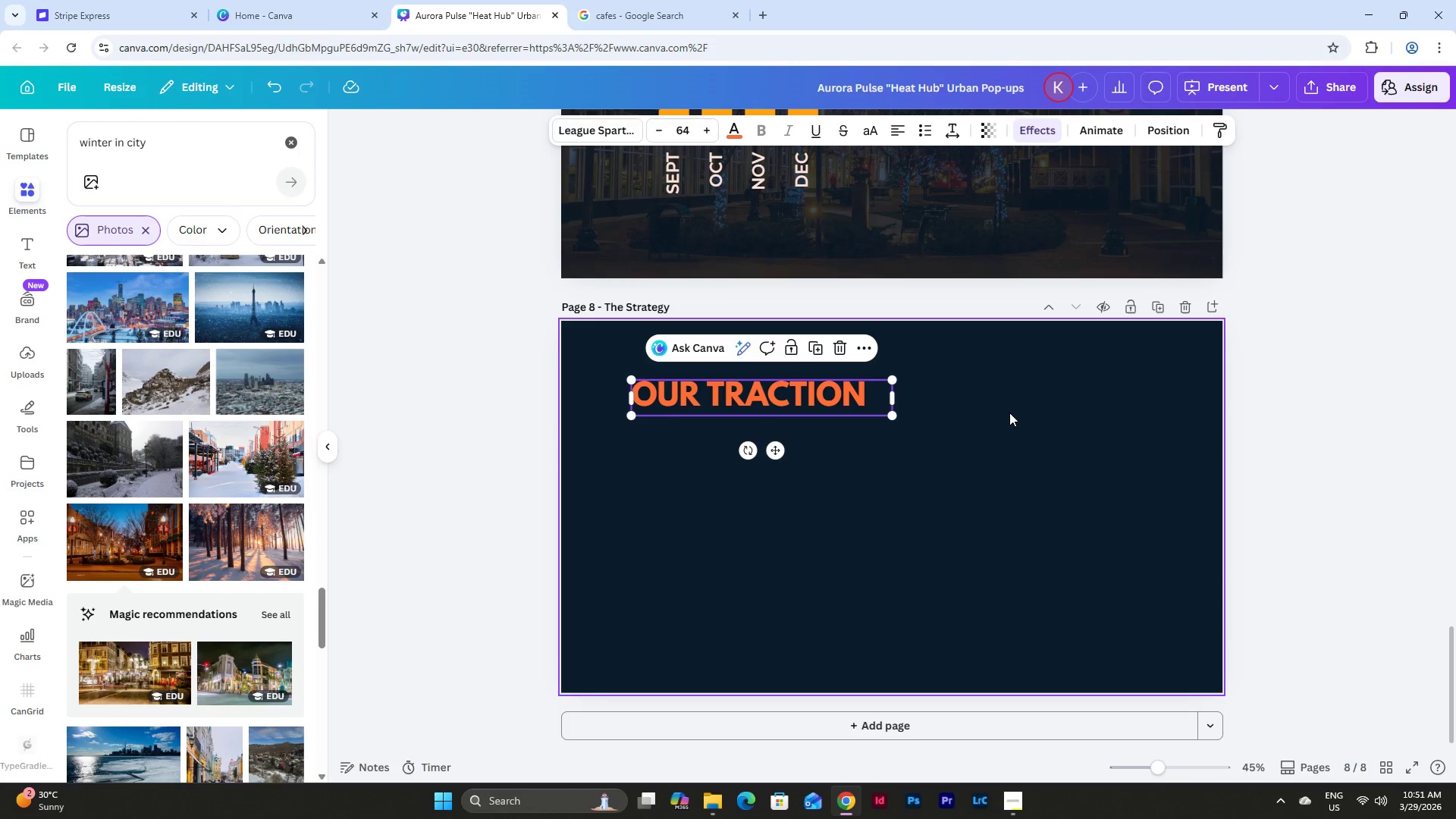 
left_click([1009, 413])
 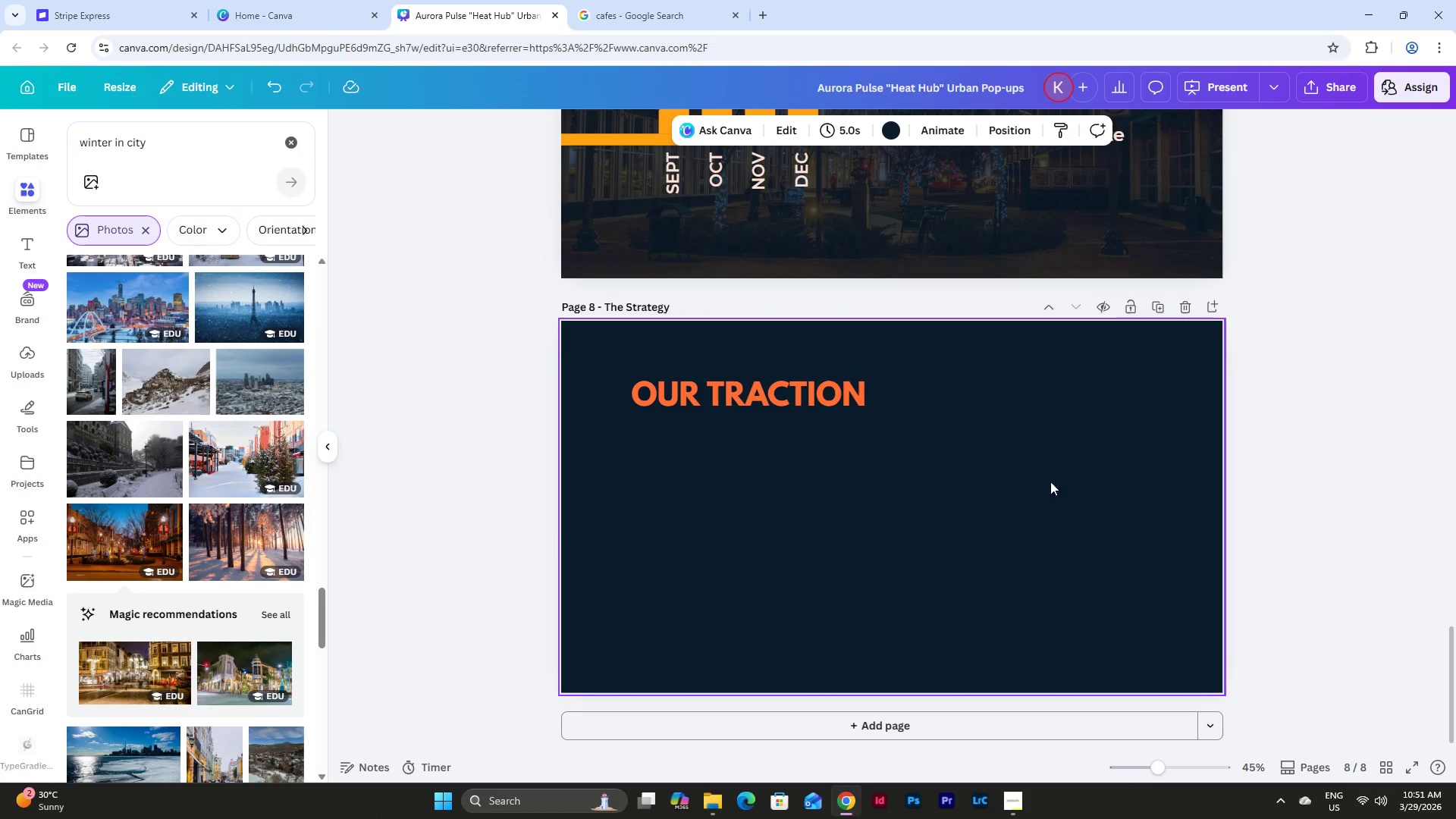 
scroll: coordinate [1059, 474], scroll_direction: up, amount: 1.0
 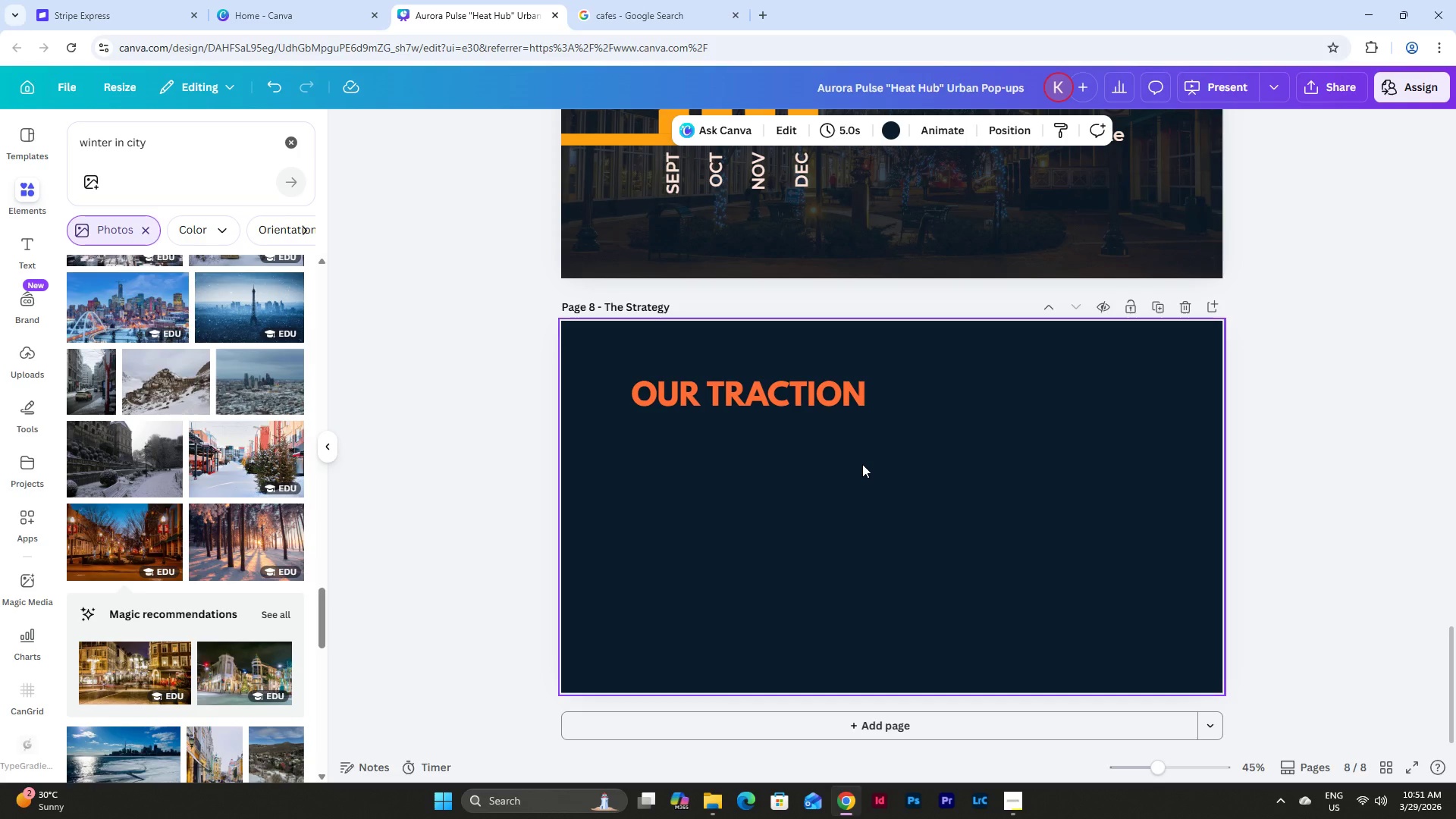 
left_click([787, 392])
 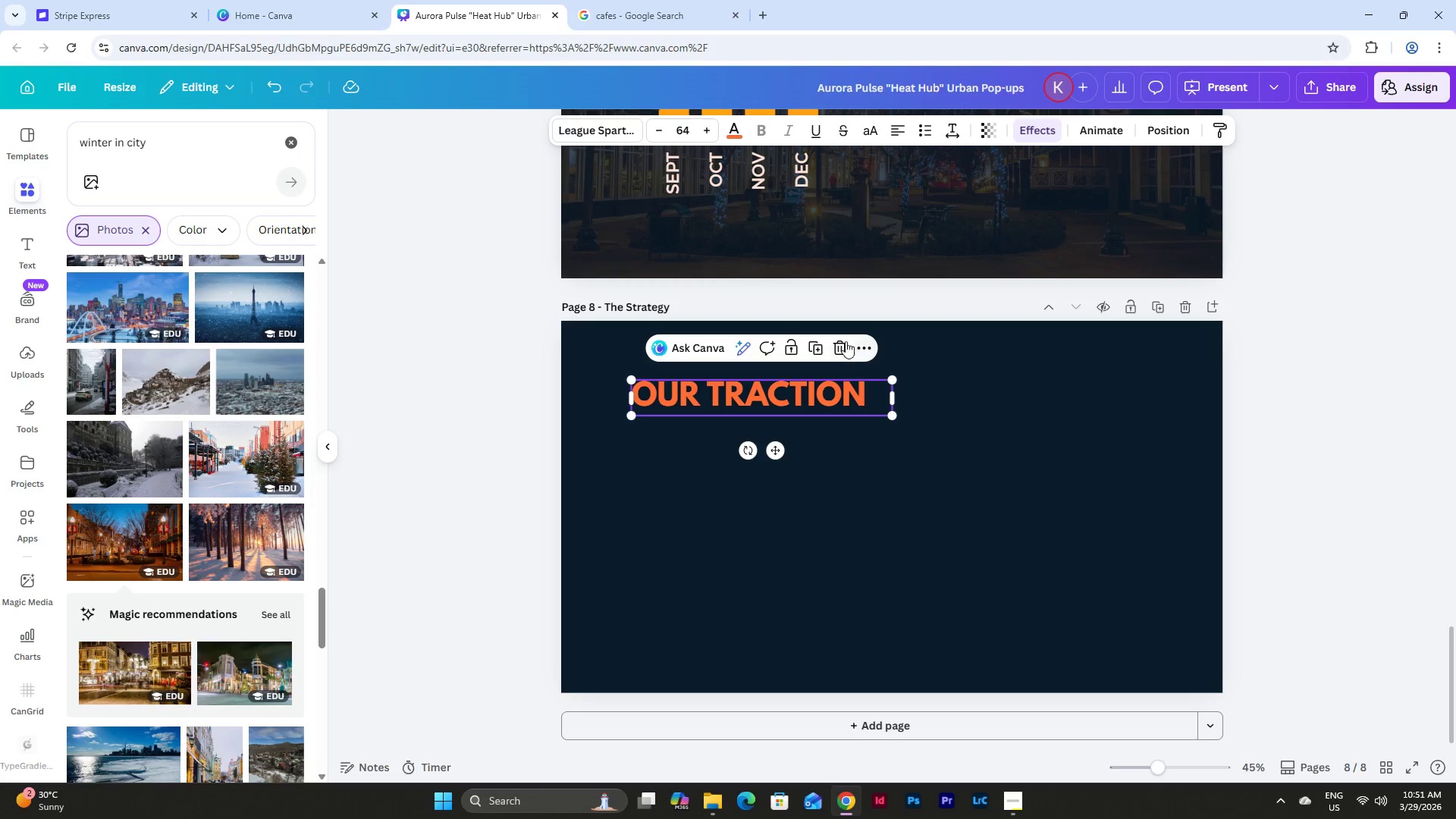 
left_click([845, 341])
 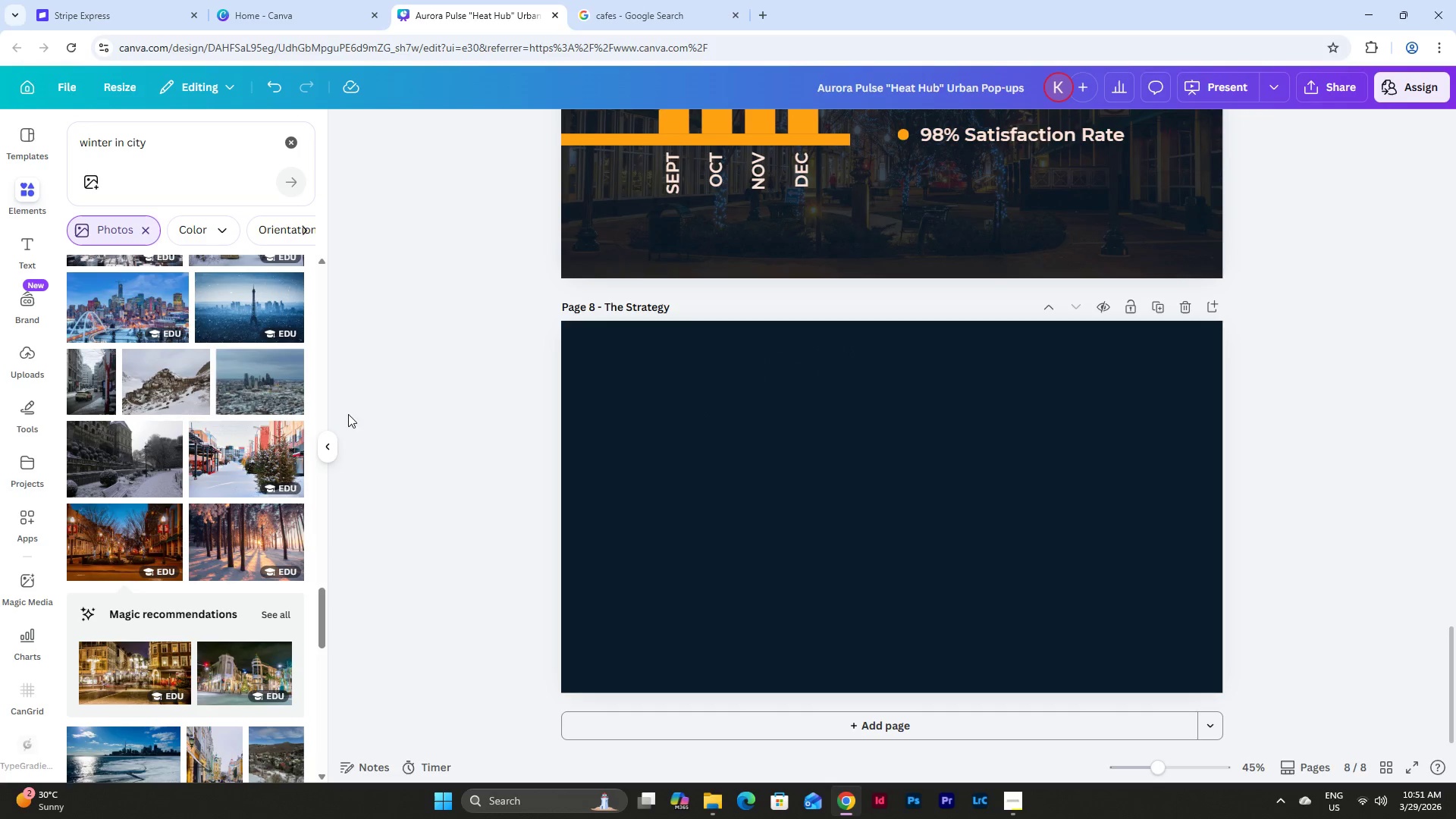 
mouse_move([221, 389])
 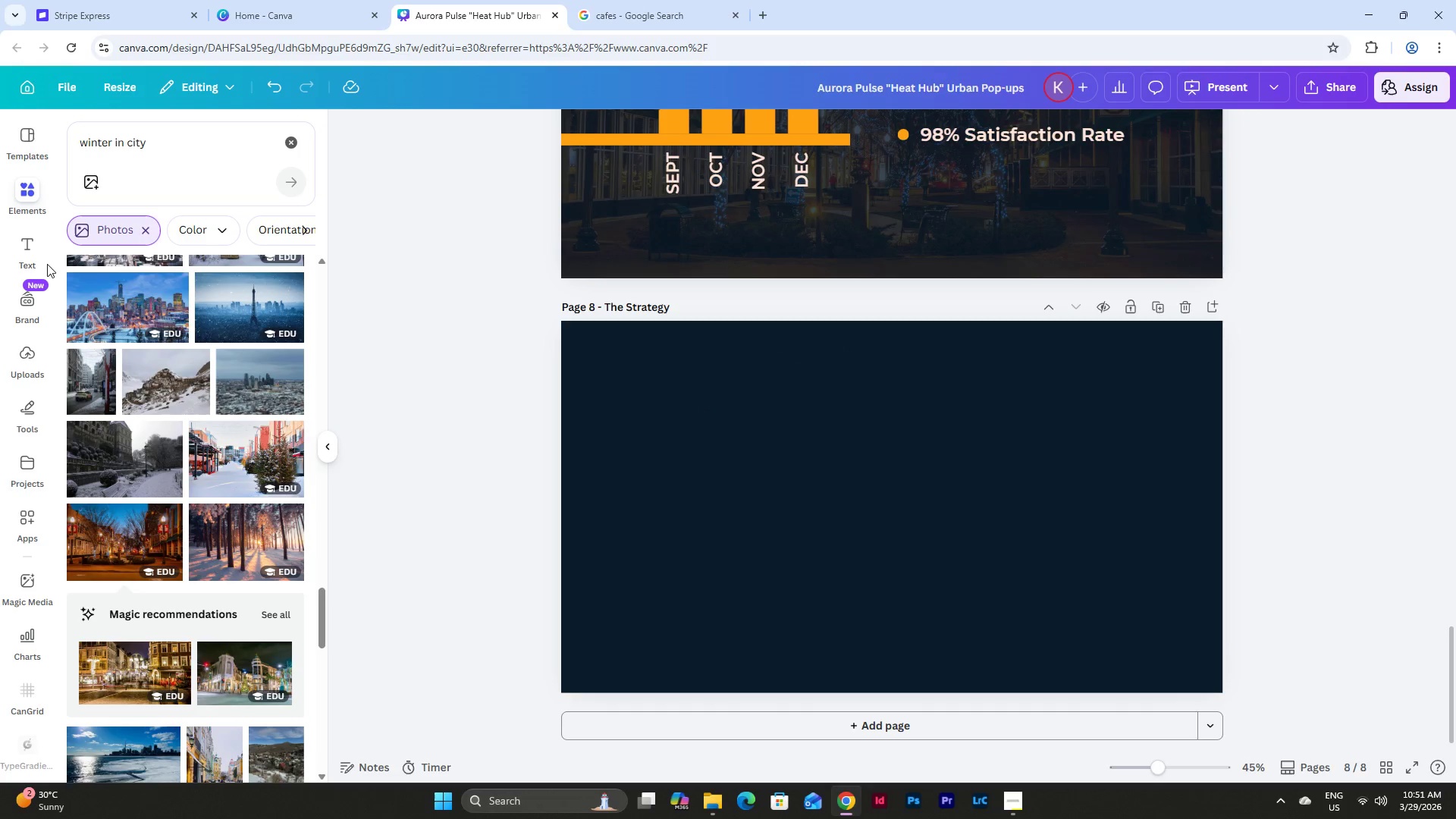 
scroll: coordinate [858, 353], scroll_direction: up, amount: 5.0
 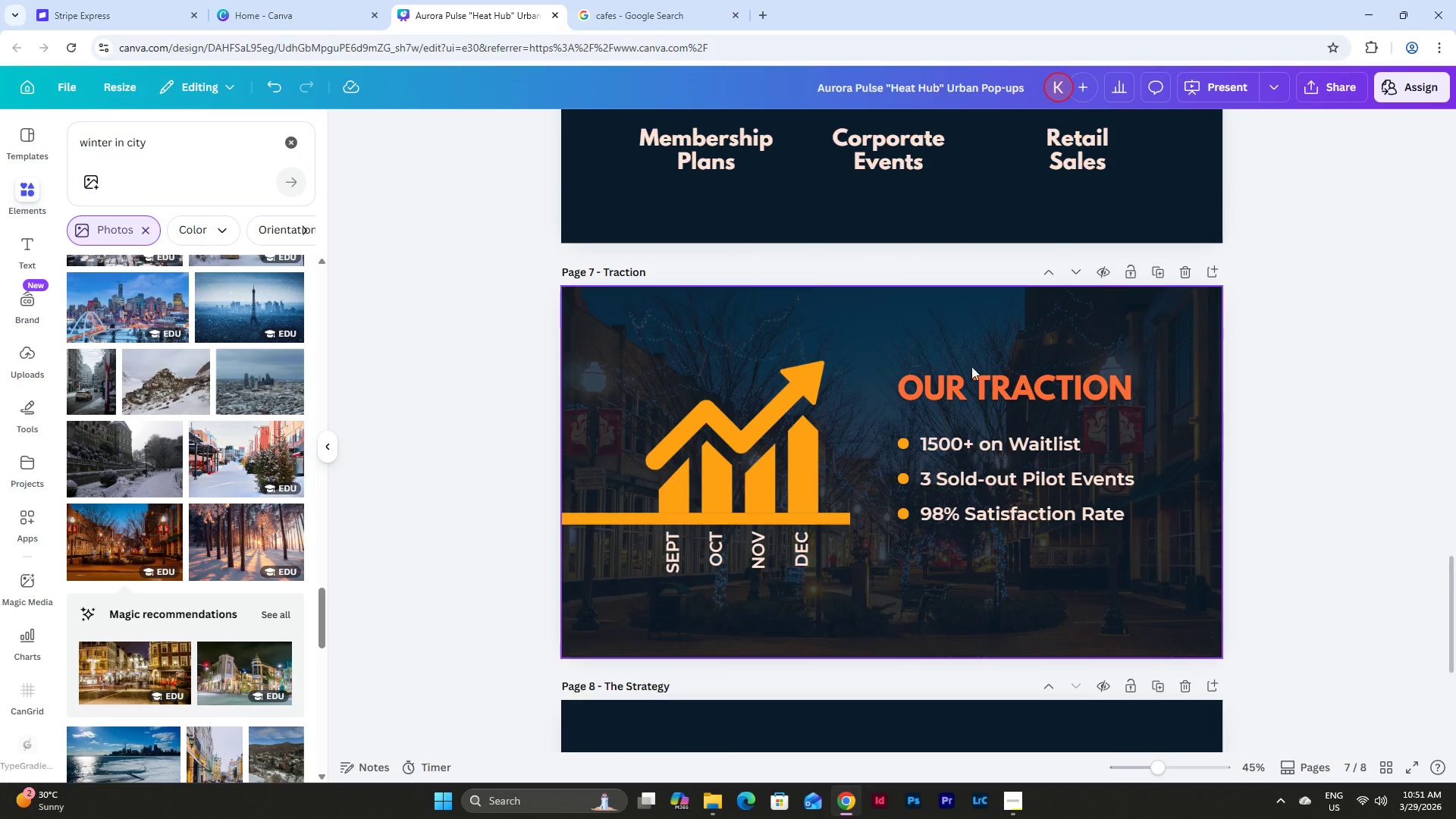 
left_click([996, 376])
 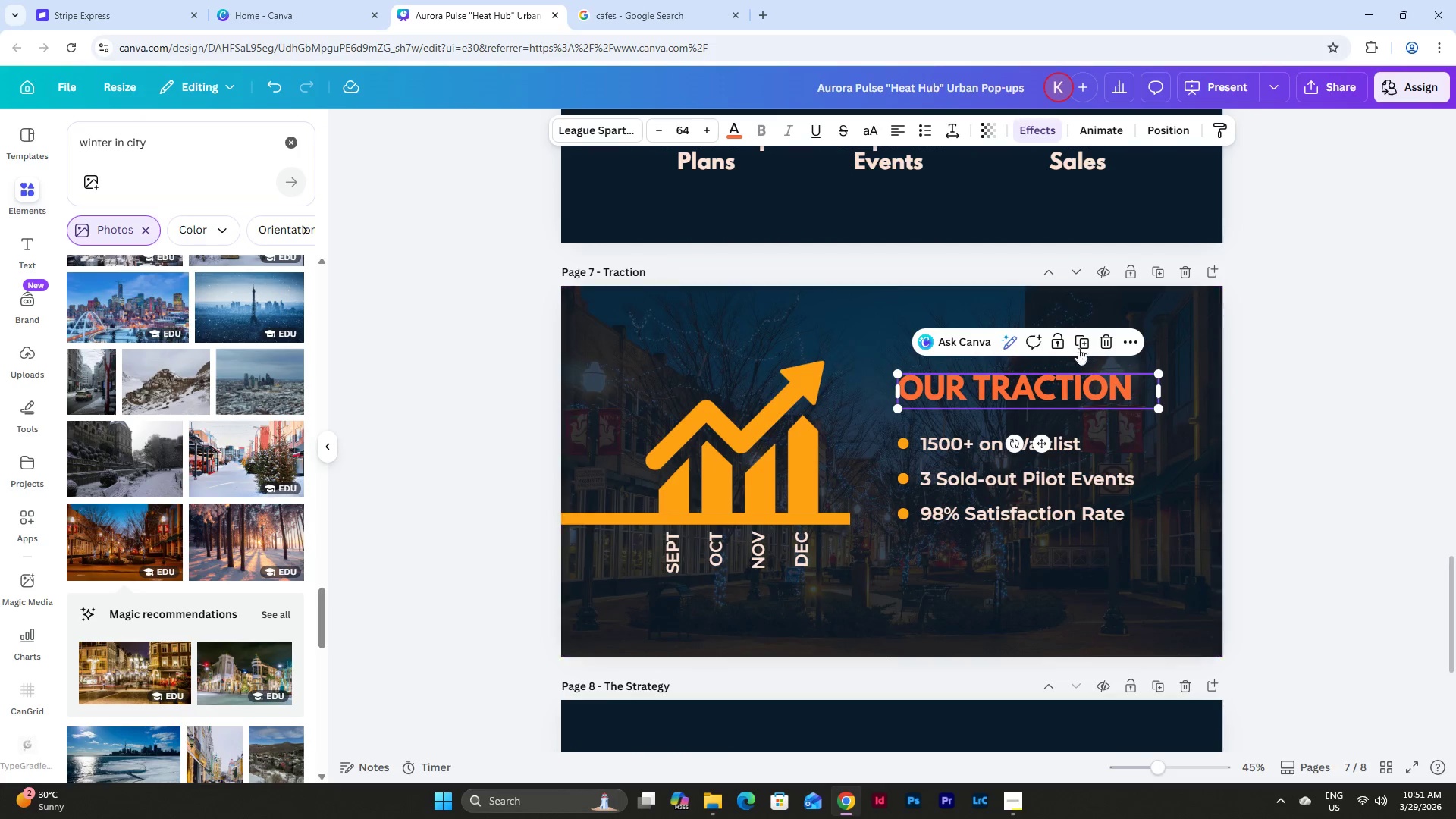 
left_click([1084, 342])
 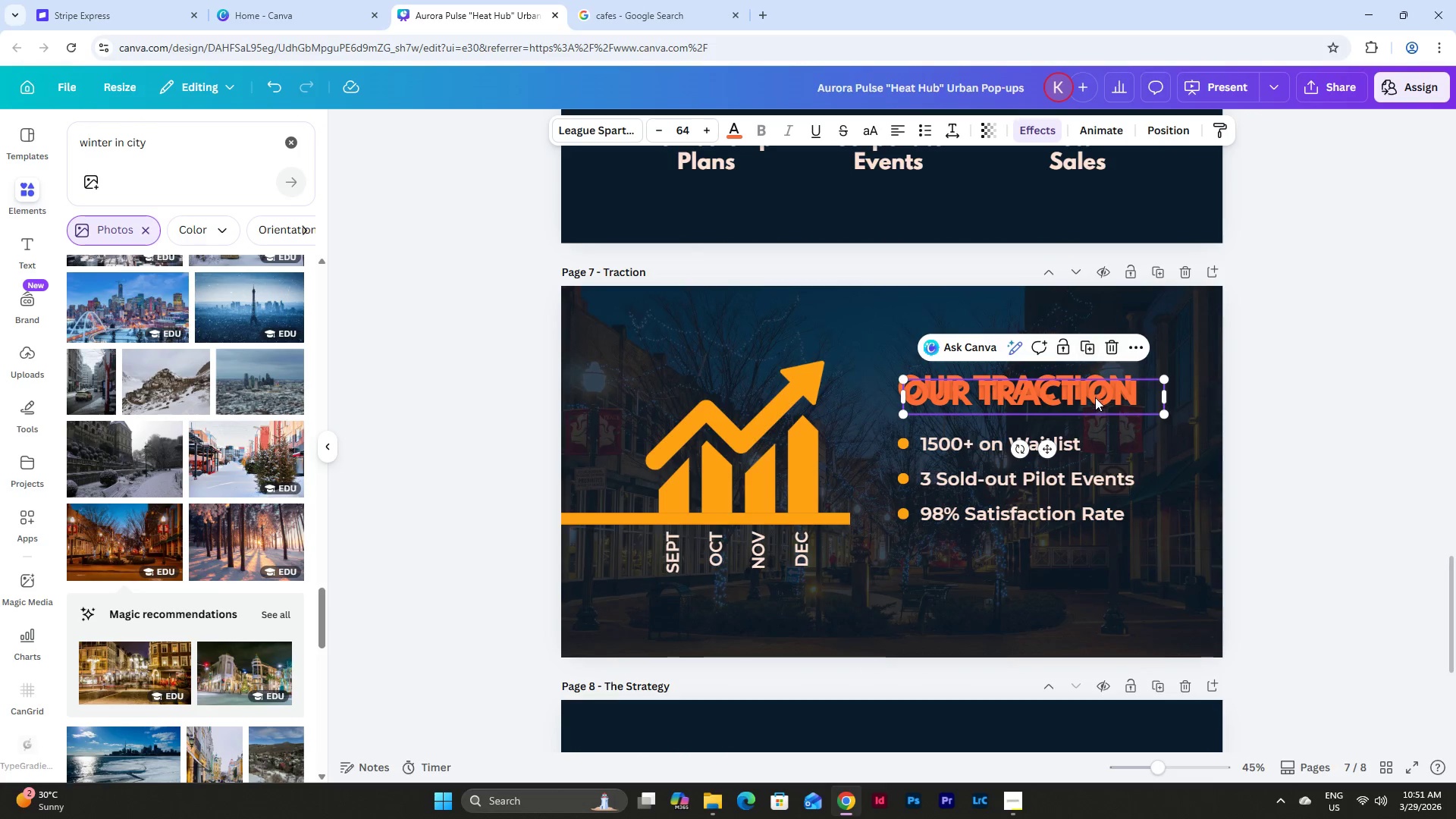 
left_click_drag(start_coordinate=[1095, 398], to_coordinate=[791, 470])
 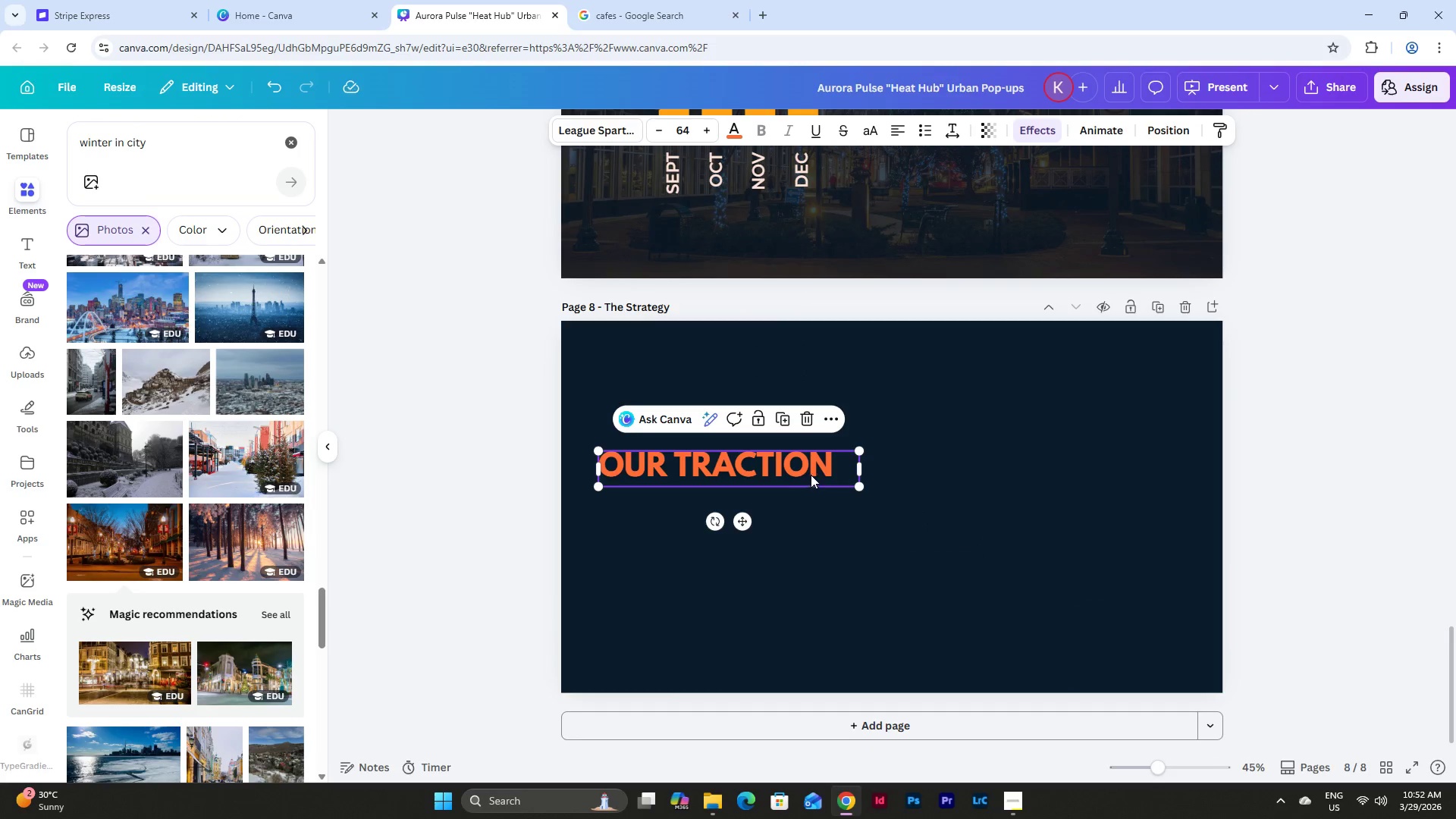 
scroll: coordinate [928, 551], scroll_direction: down, amount: 5.0
 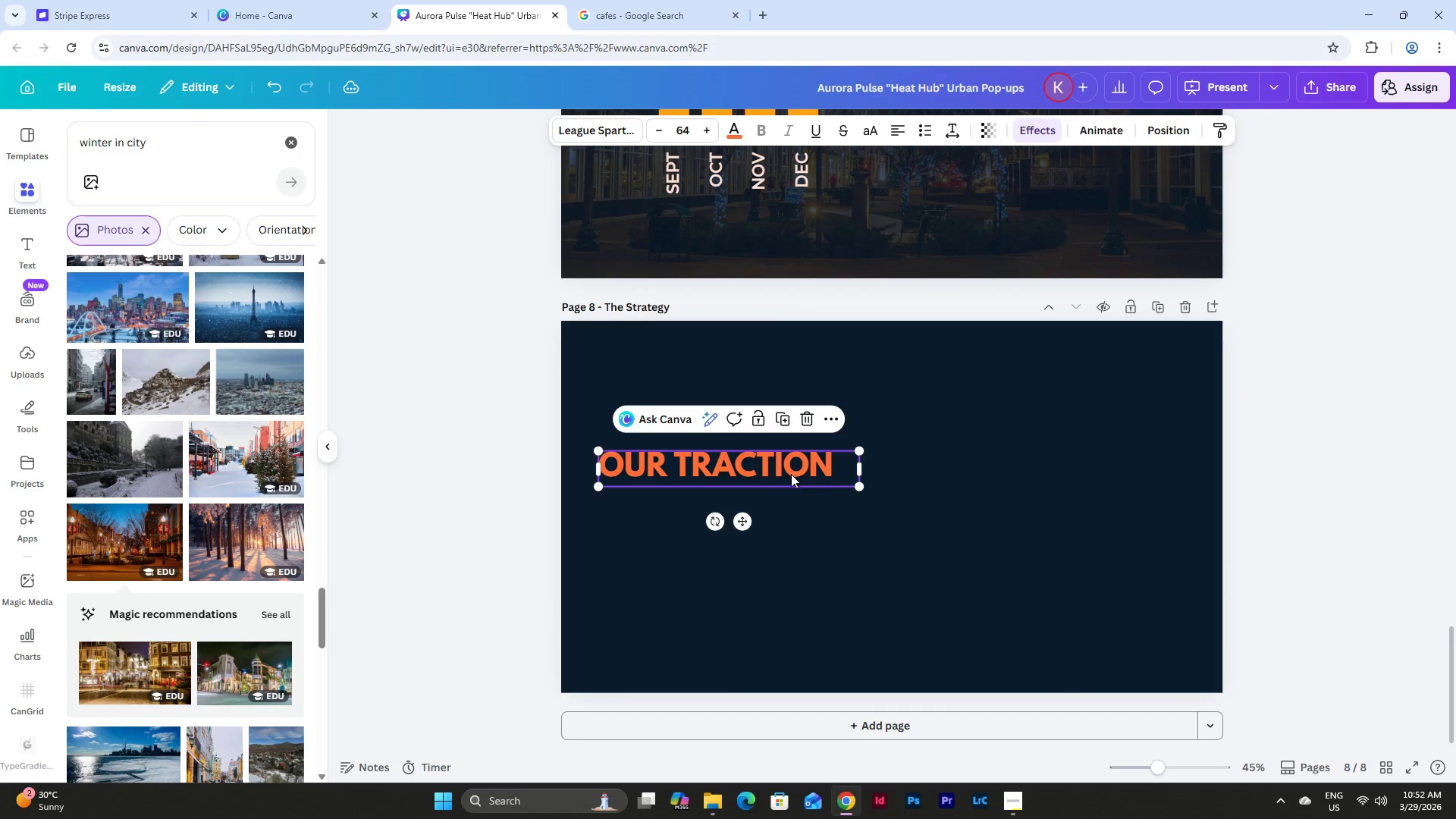 
left_click([811, 475])
 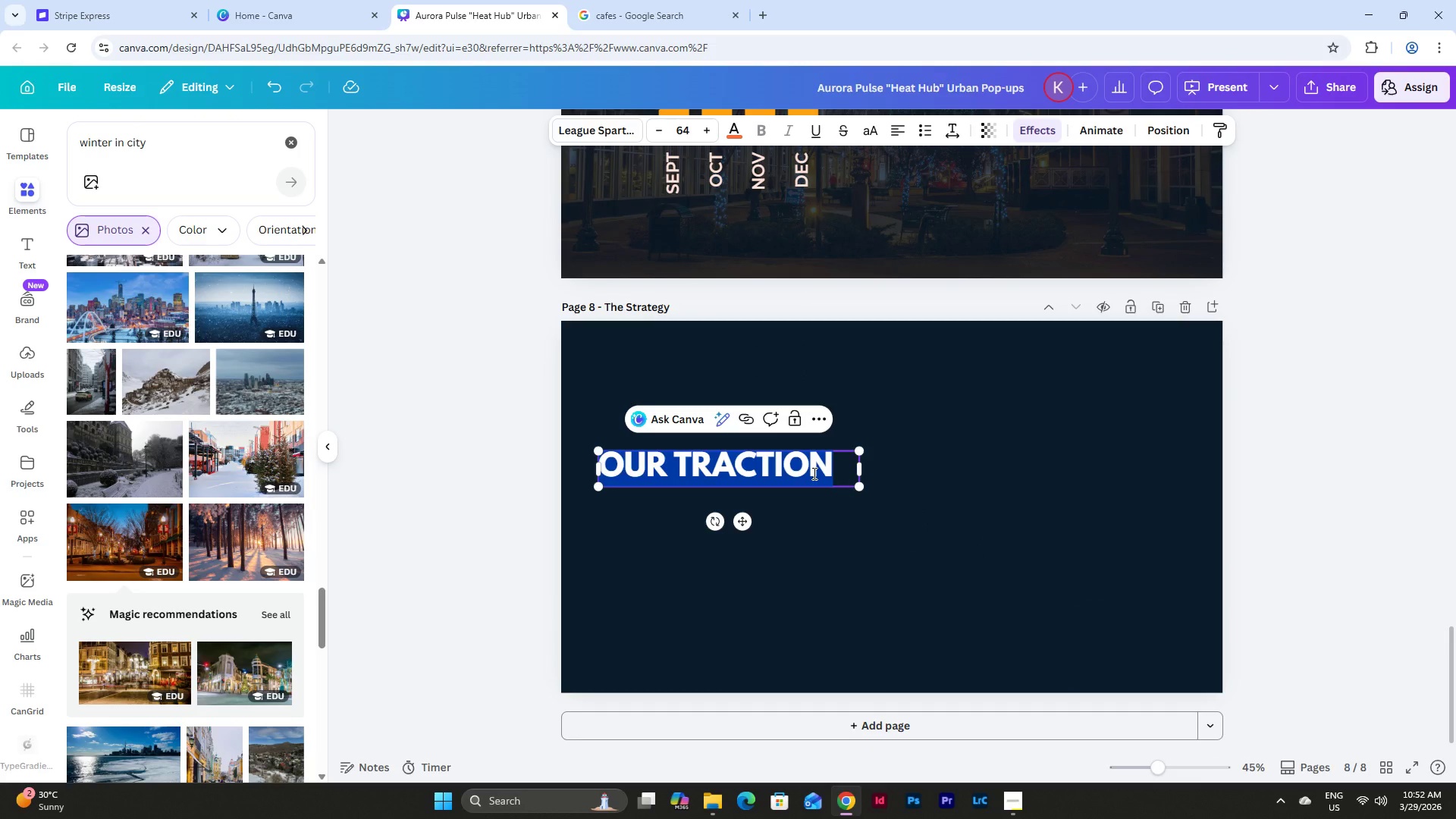 
type(T)
key(Backspace)
type(STRATEGY)
 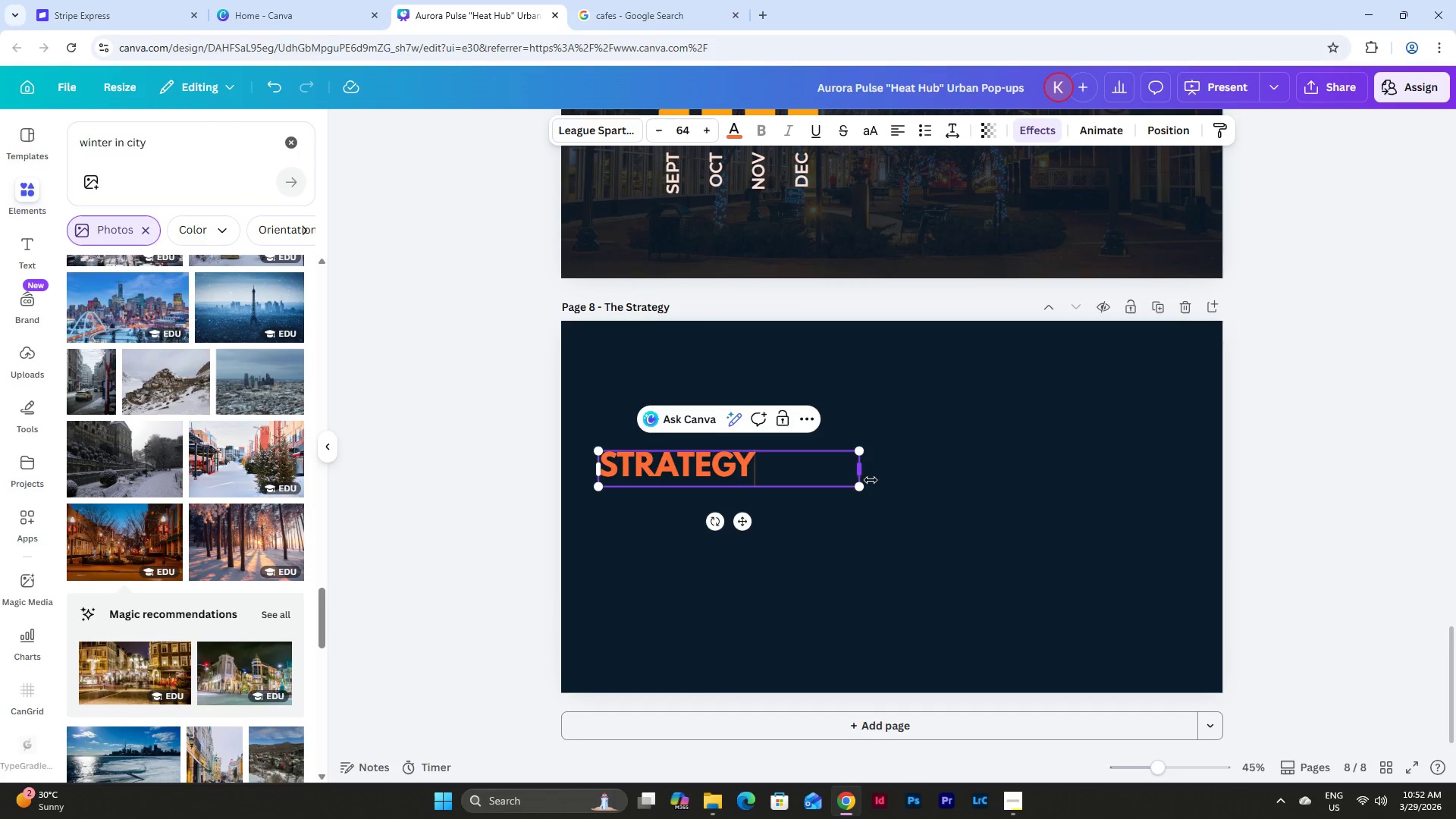 
left_click_drag(start_coordinate=[865, 474], to_coordinate=[763, 459])
 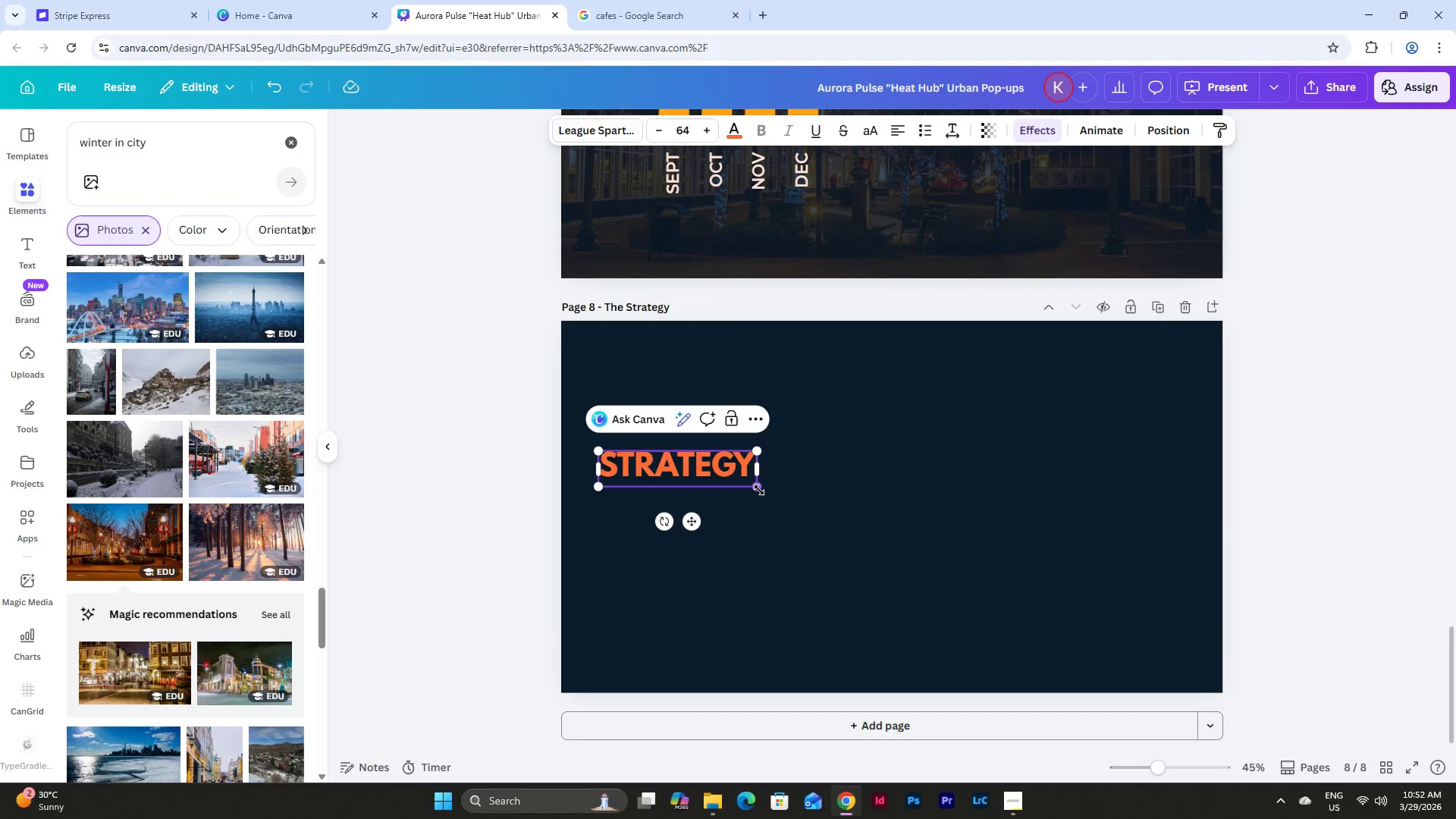 
left_click_drag(start_coordinate=[759, 490], to_coordinate=[846, 529])
 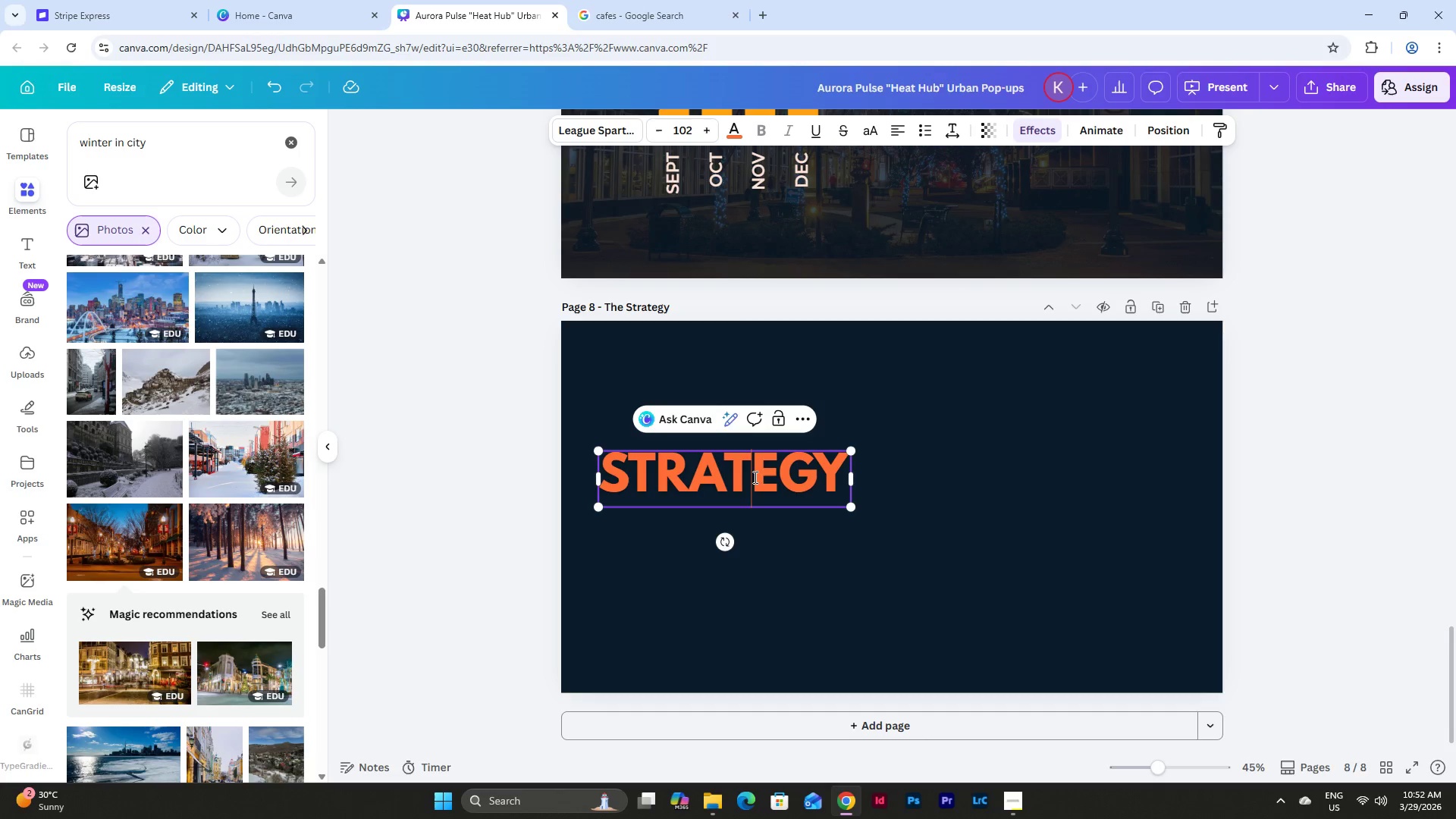 
double_click([936, 530])
 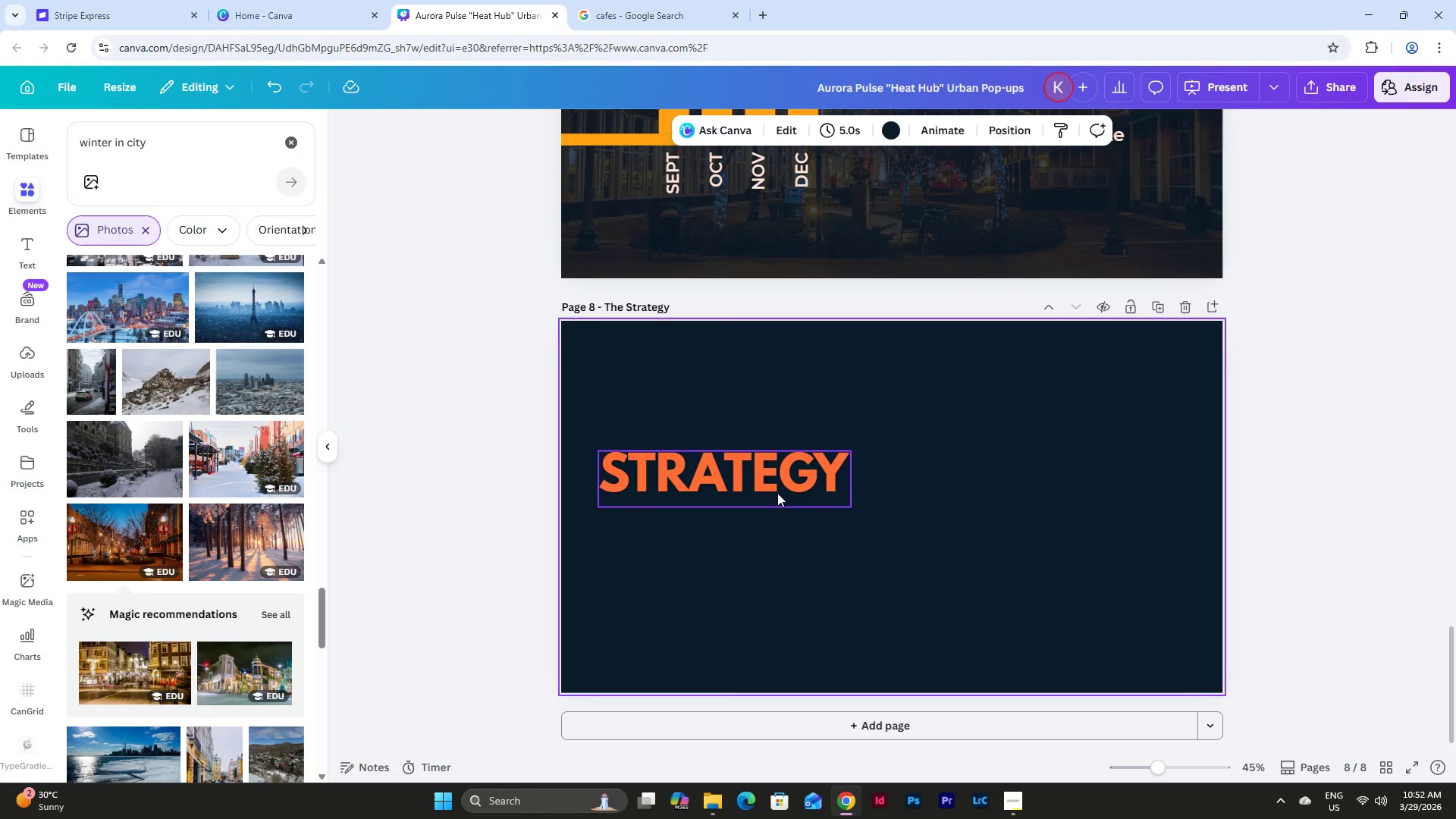 
triple_click([764, 487])
 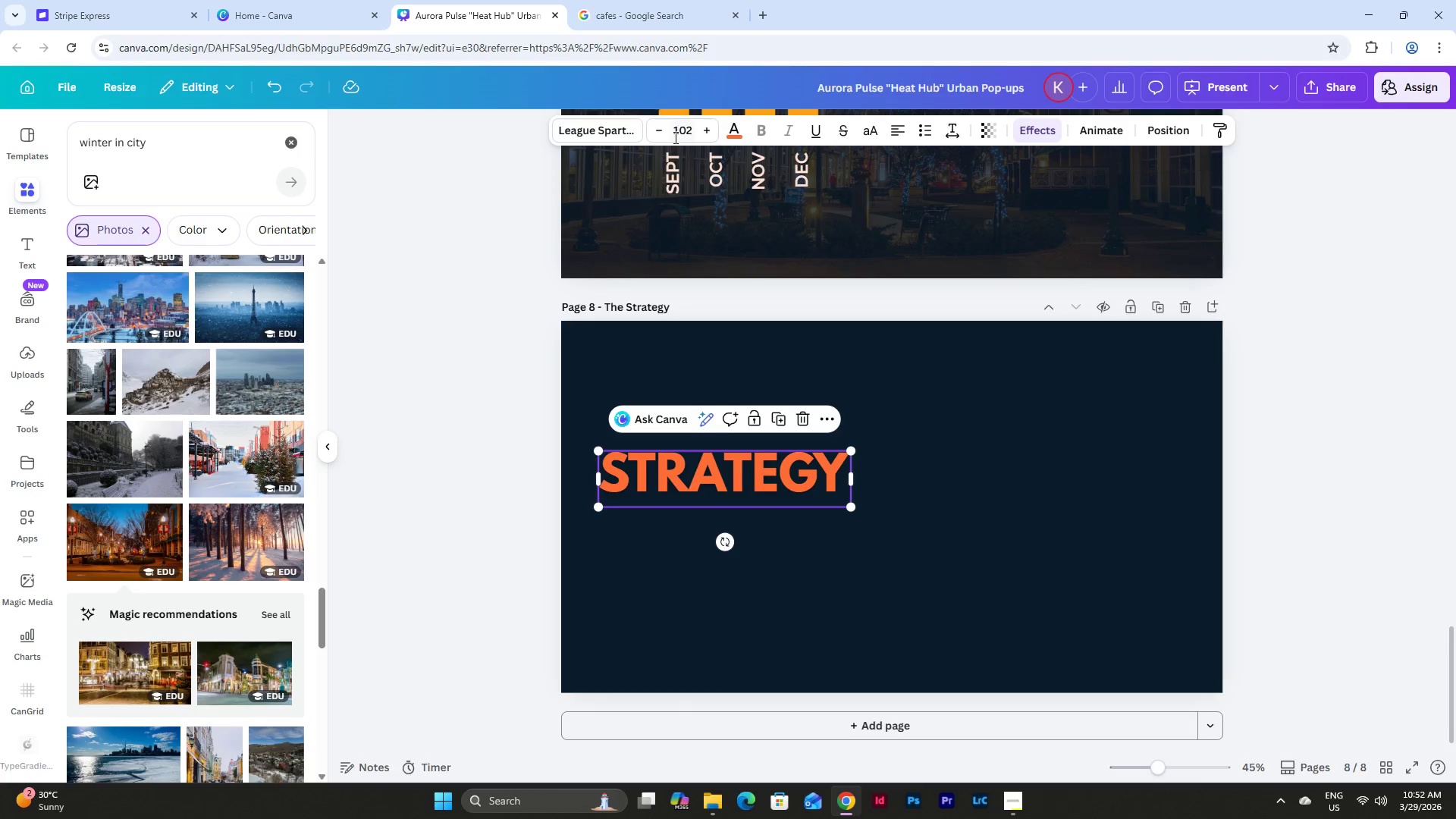 
left_click([694, 133])
 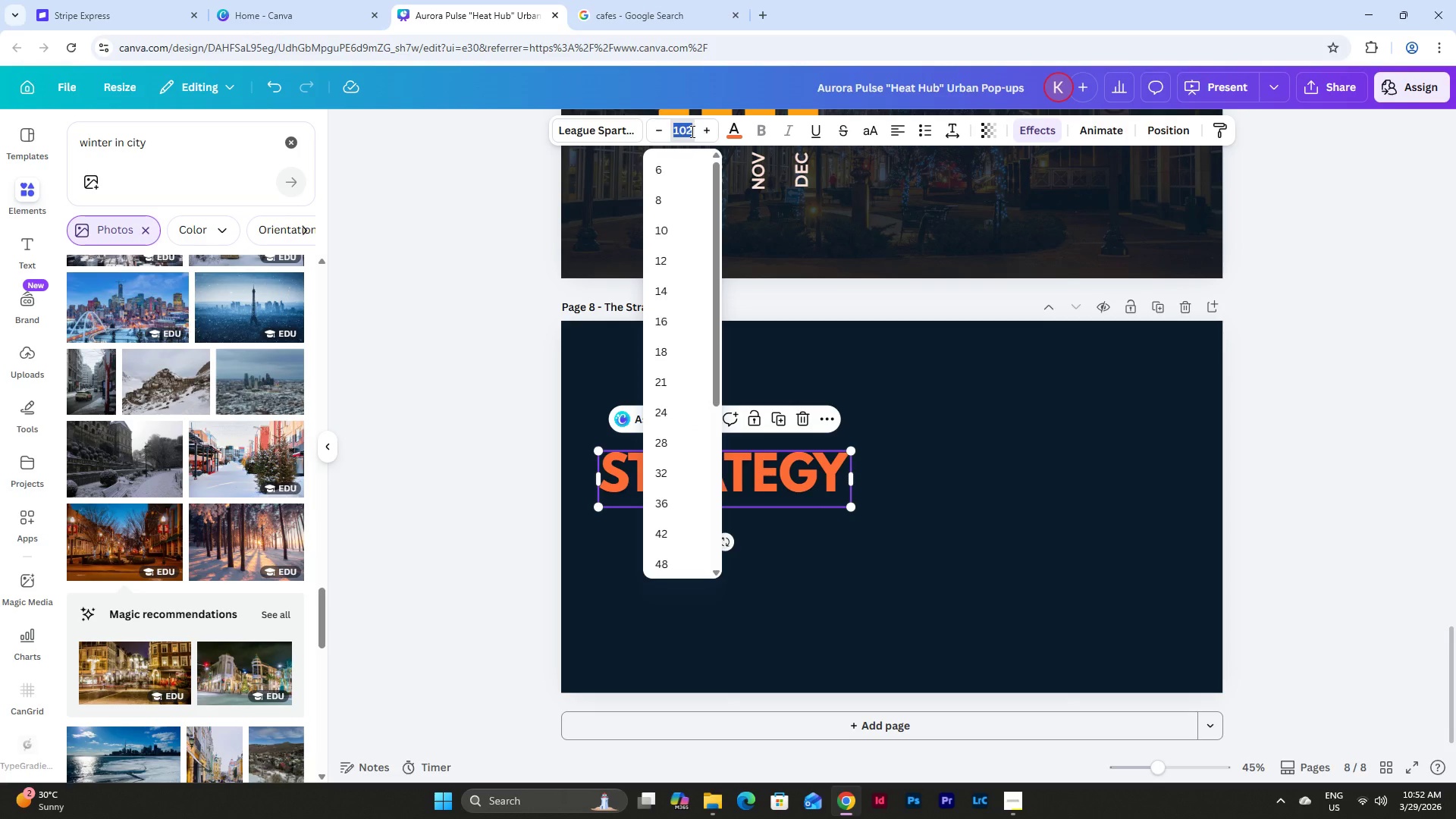 
key(Numpad1)
 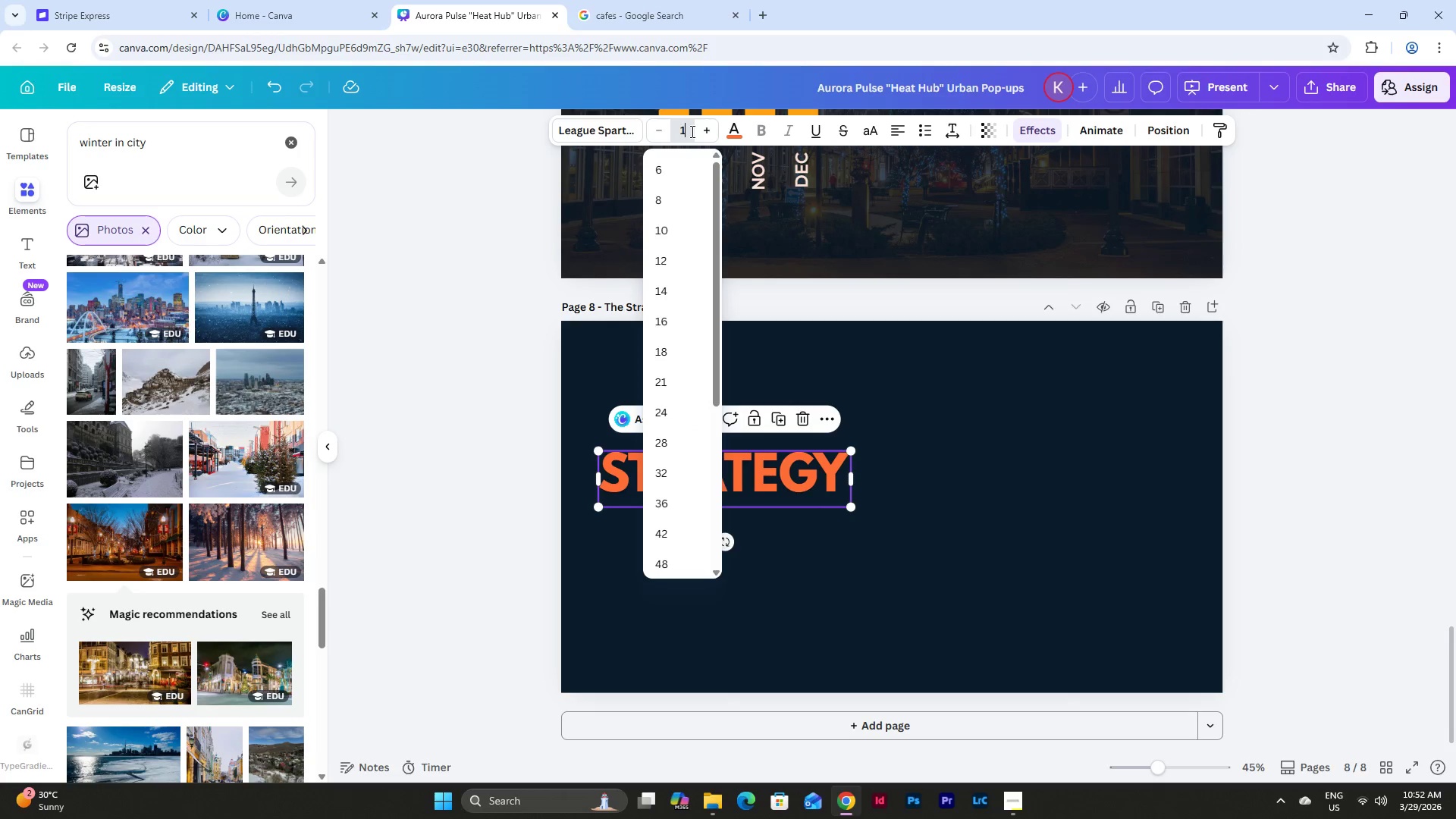 
key(Numpad0)
 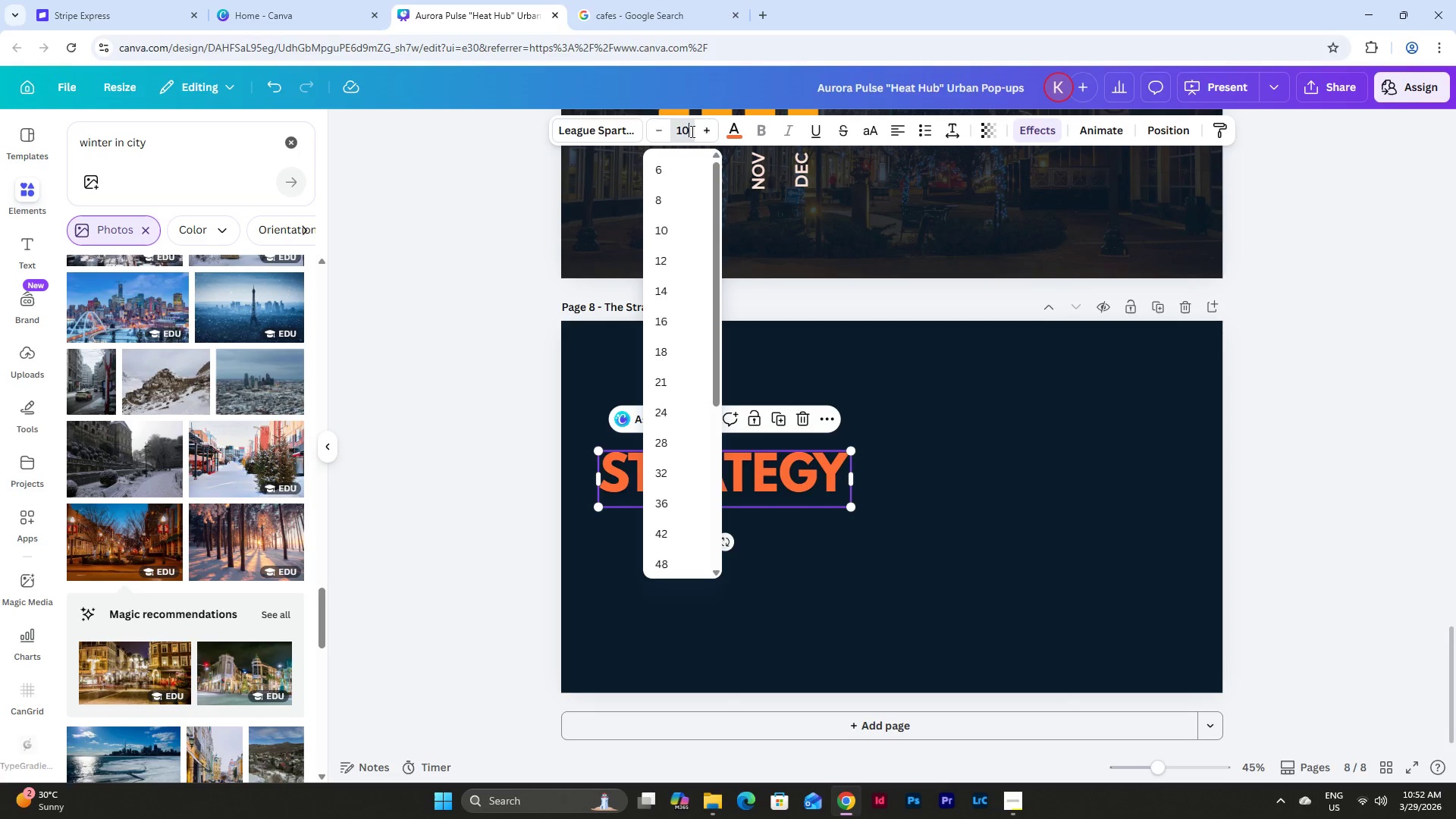 
key(Numpad0)
 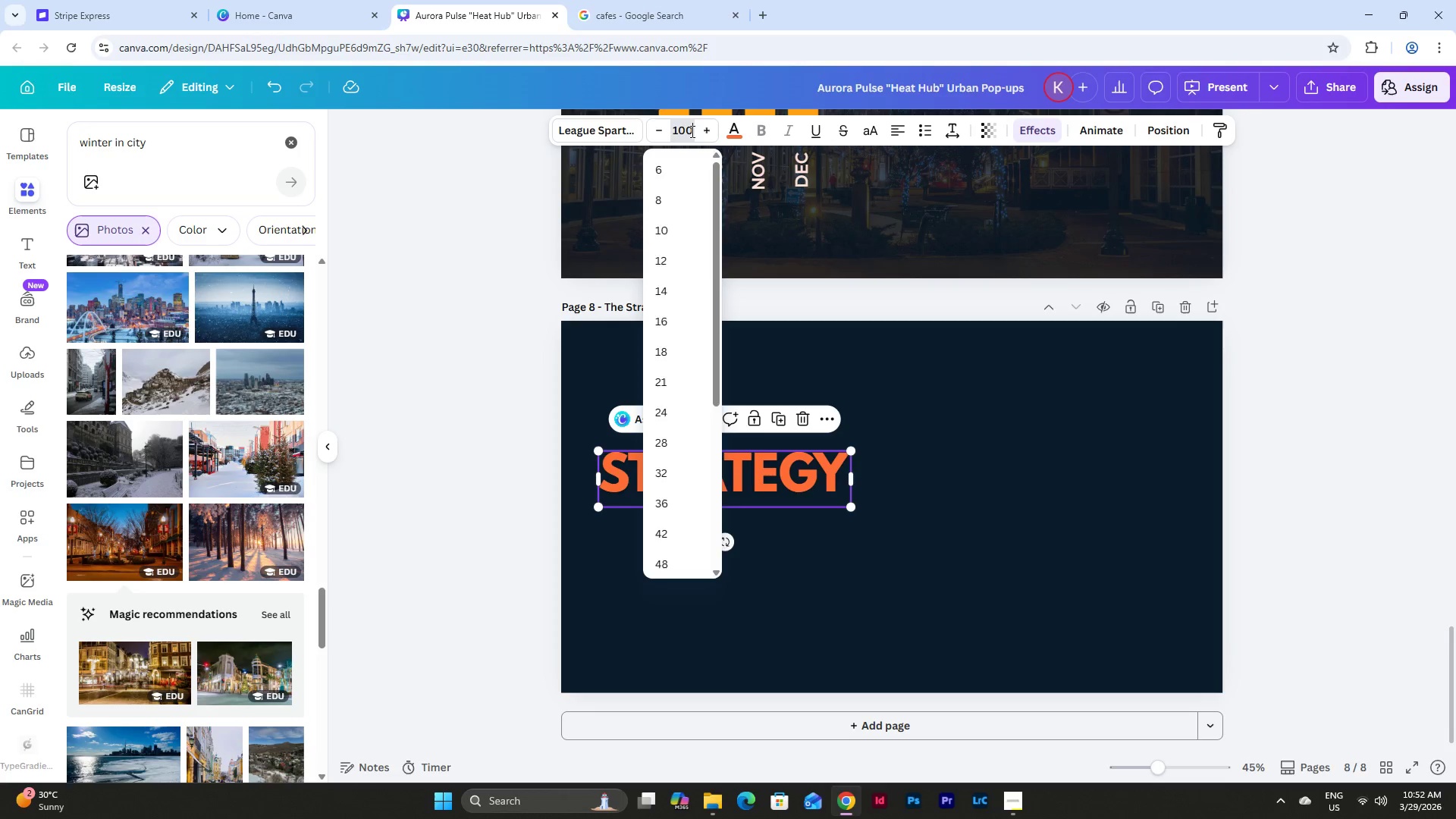 
key(NumpadEnter)
 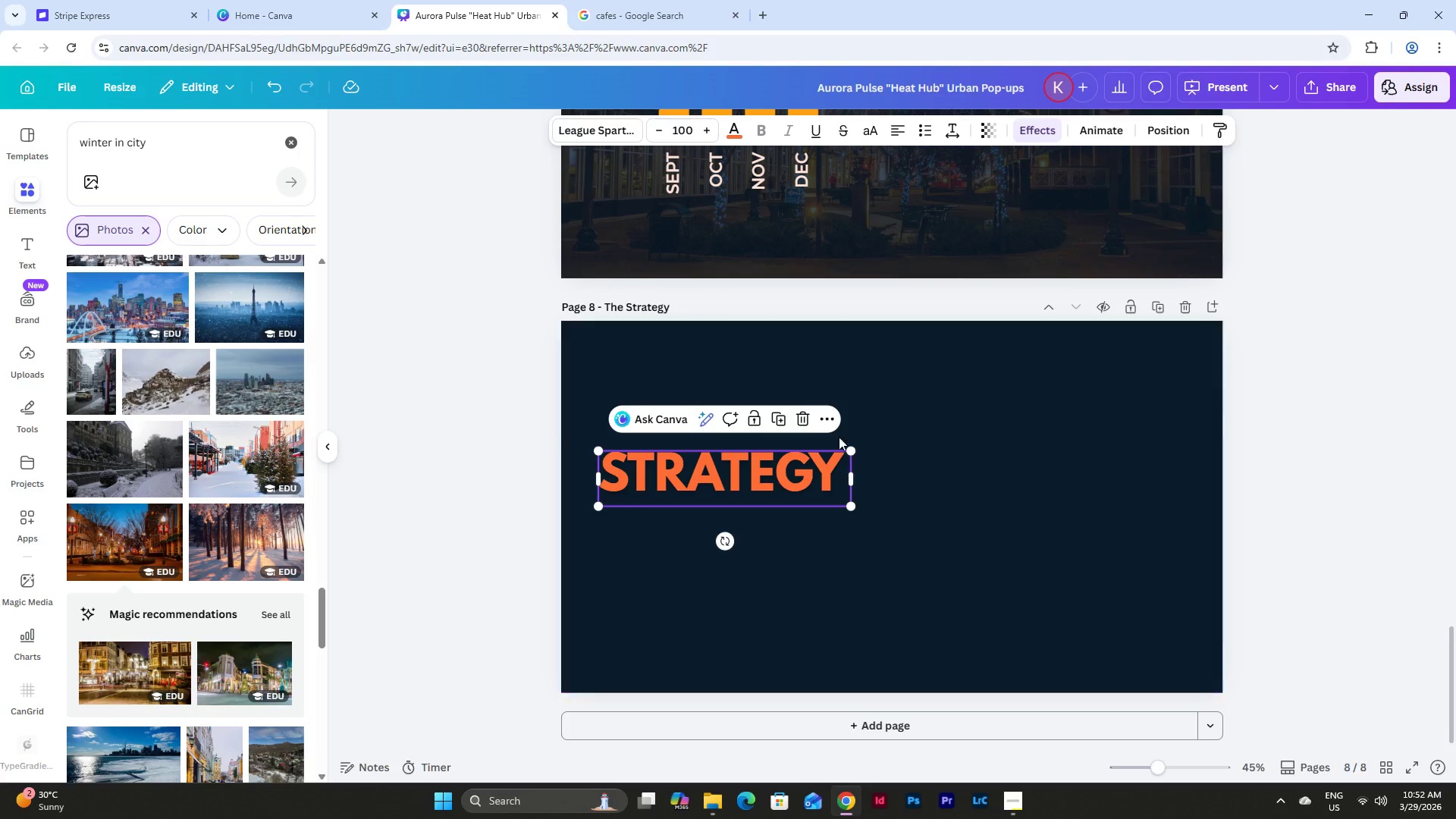 
left_click([897, 454])
 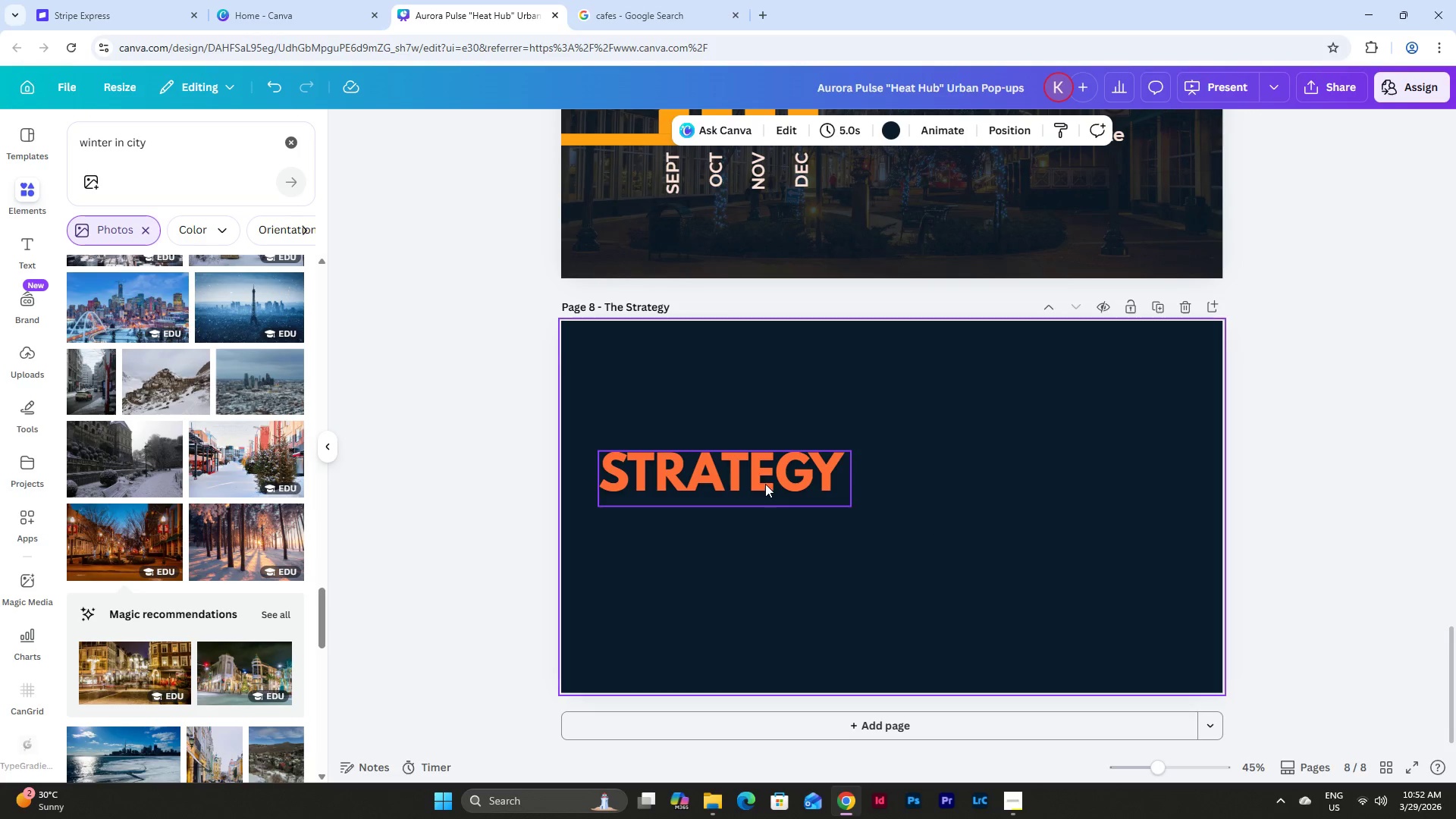 
left_click_drag(start_coordinate=[764, 482], to_coordinate=[762, 391])
 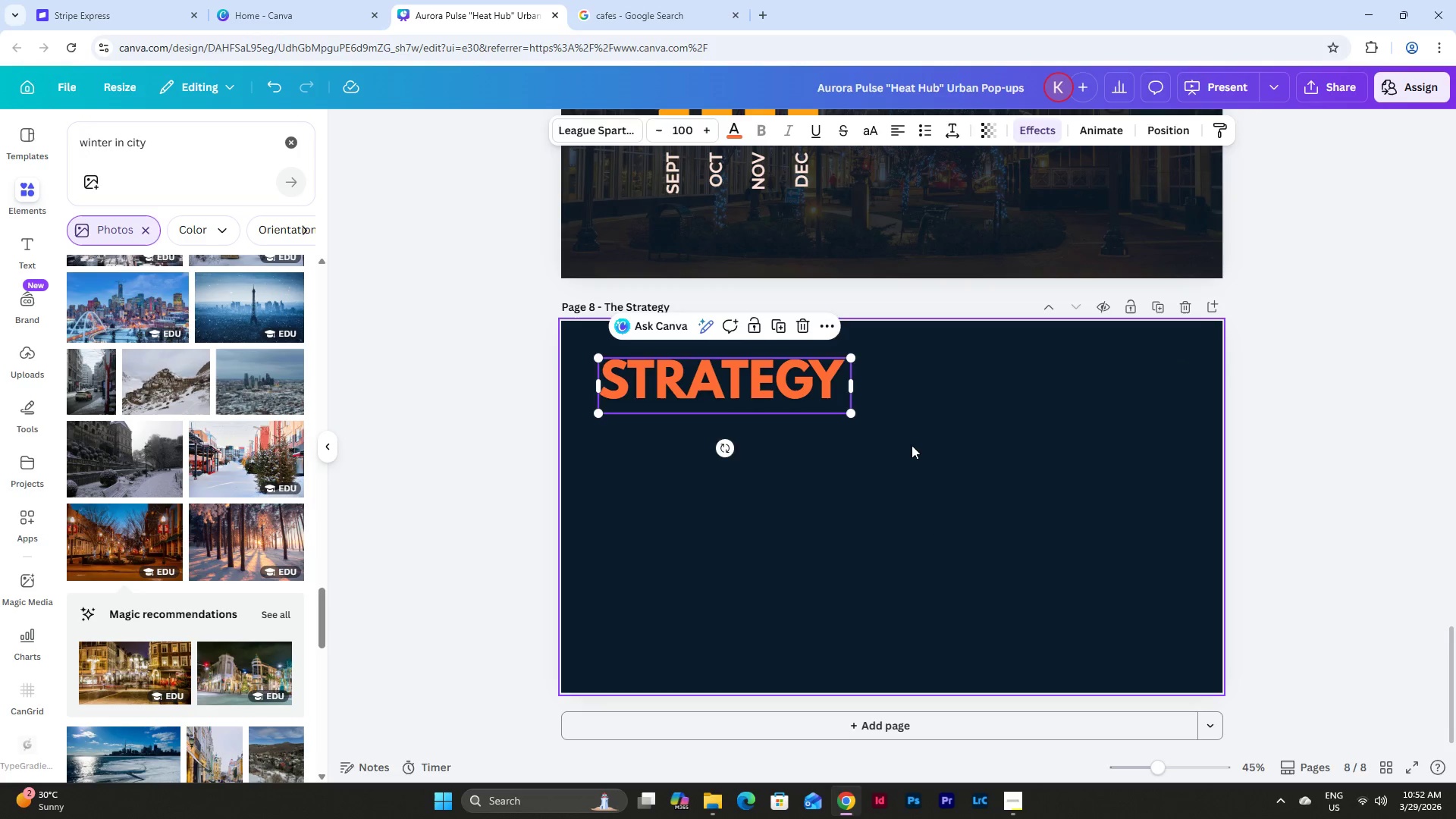 
left_click([912, 445])
 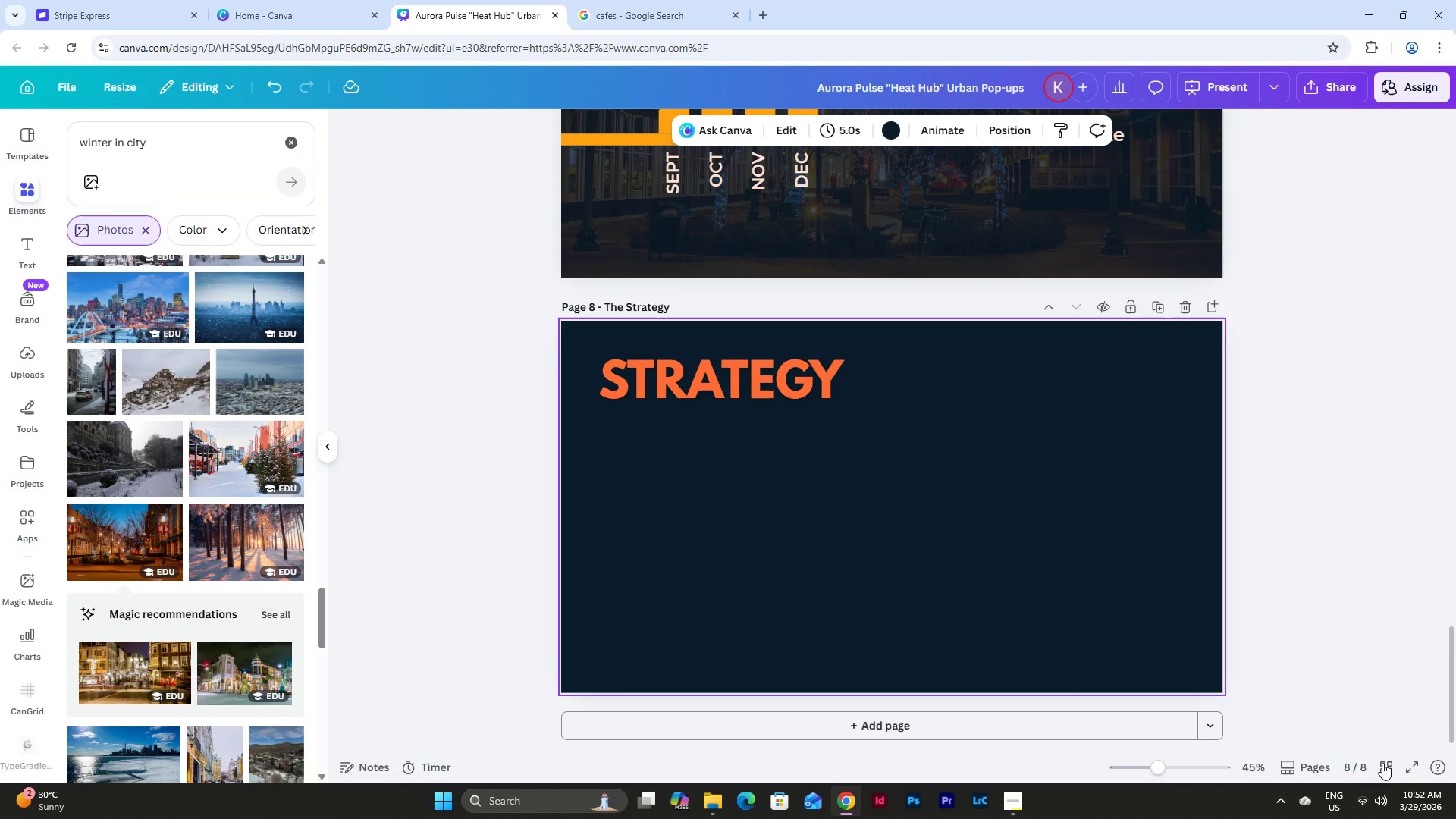 
left_click([1395, 767])
 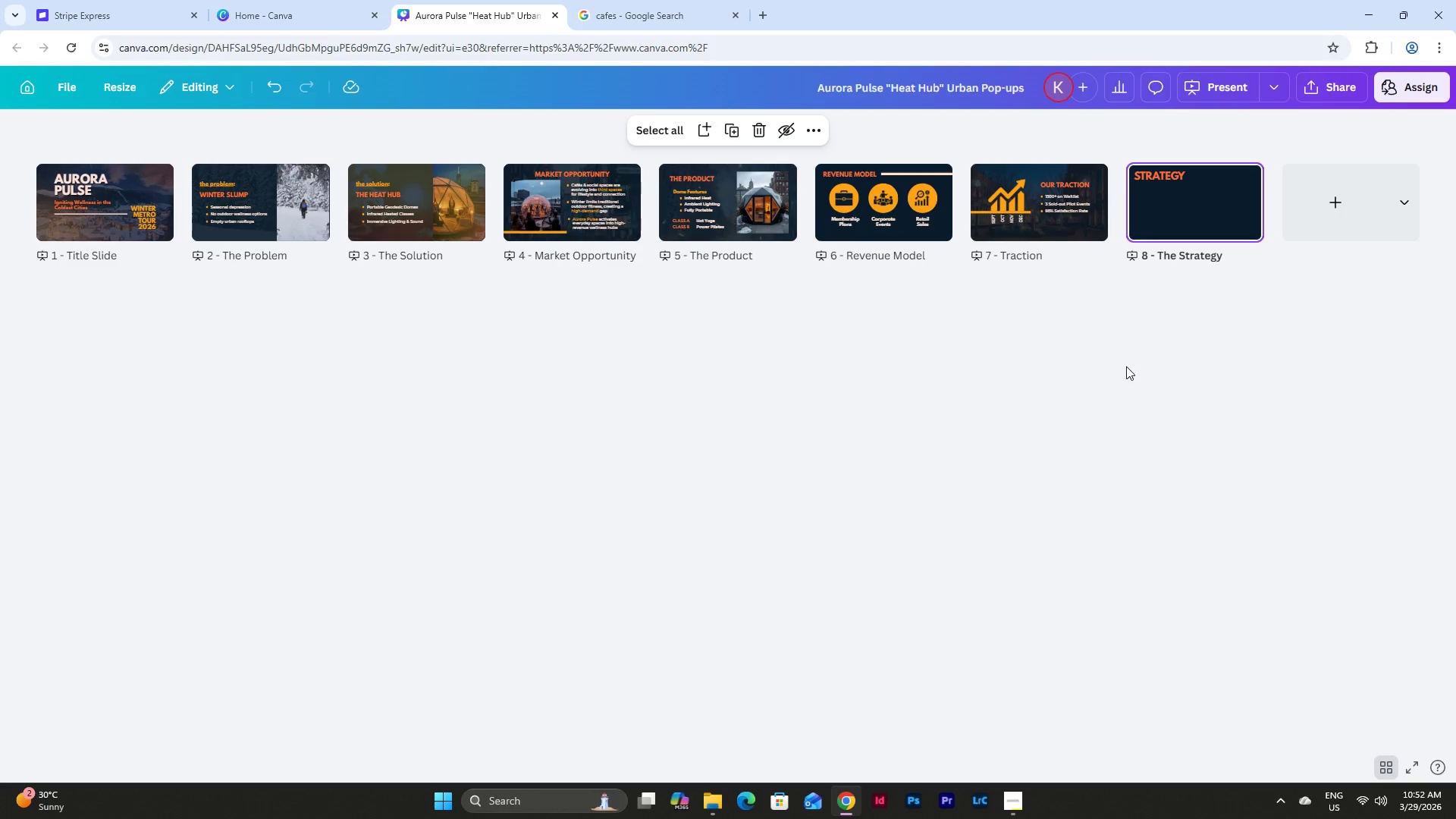 
double_click([1186, 211])
 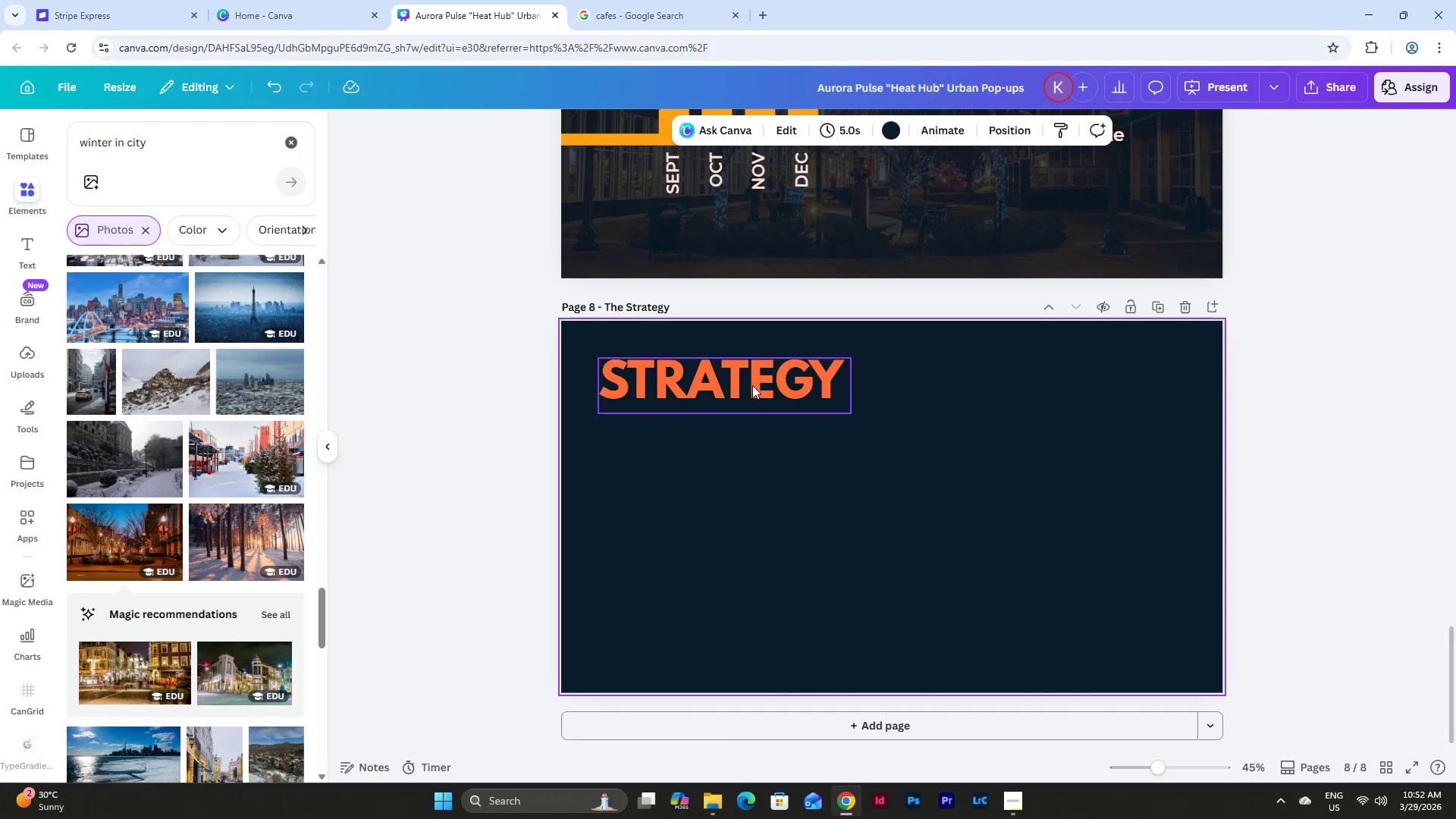 
left_click_drag(start_coordinate=[742, 378], to_coordinate=[743, 416])
 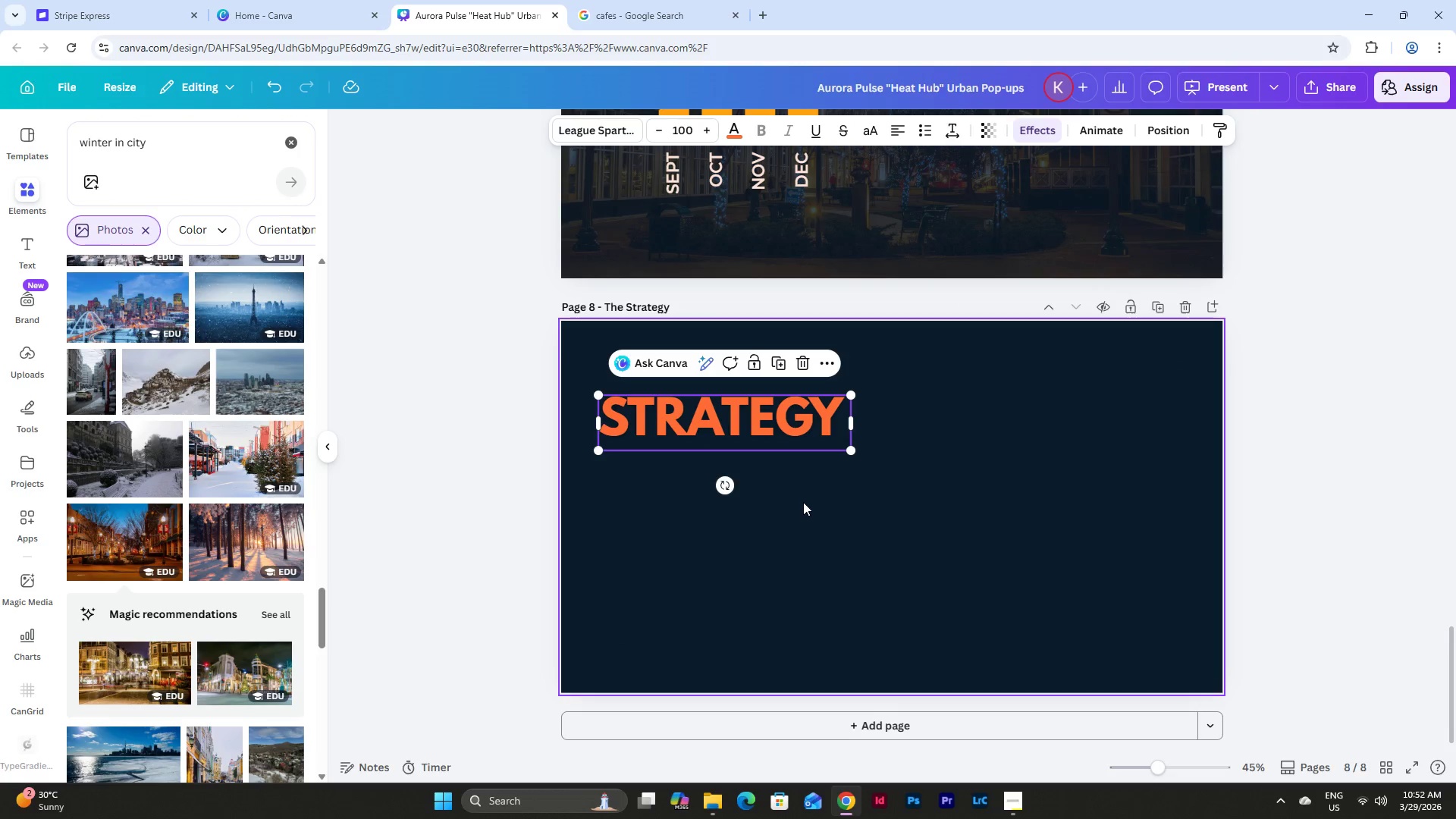 
left_click([803, 502])
 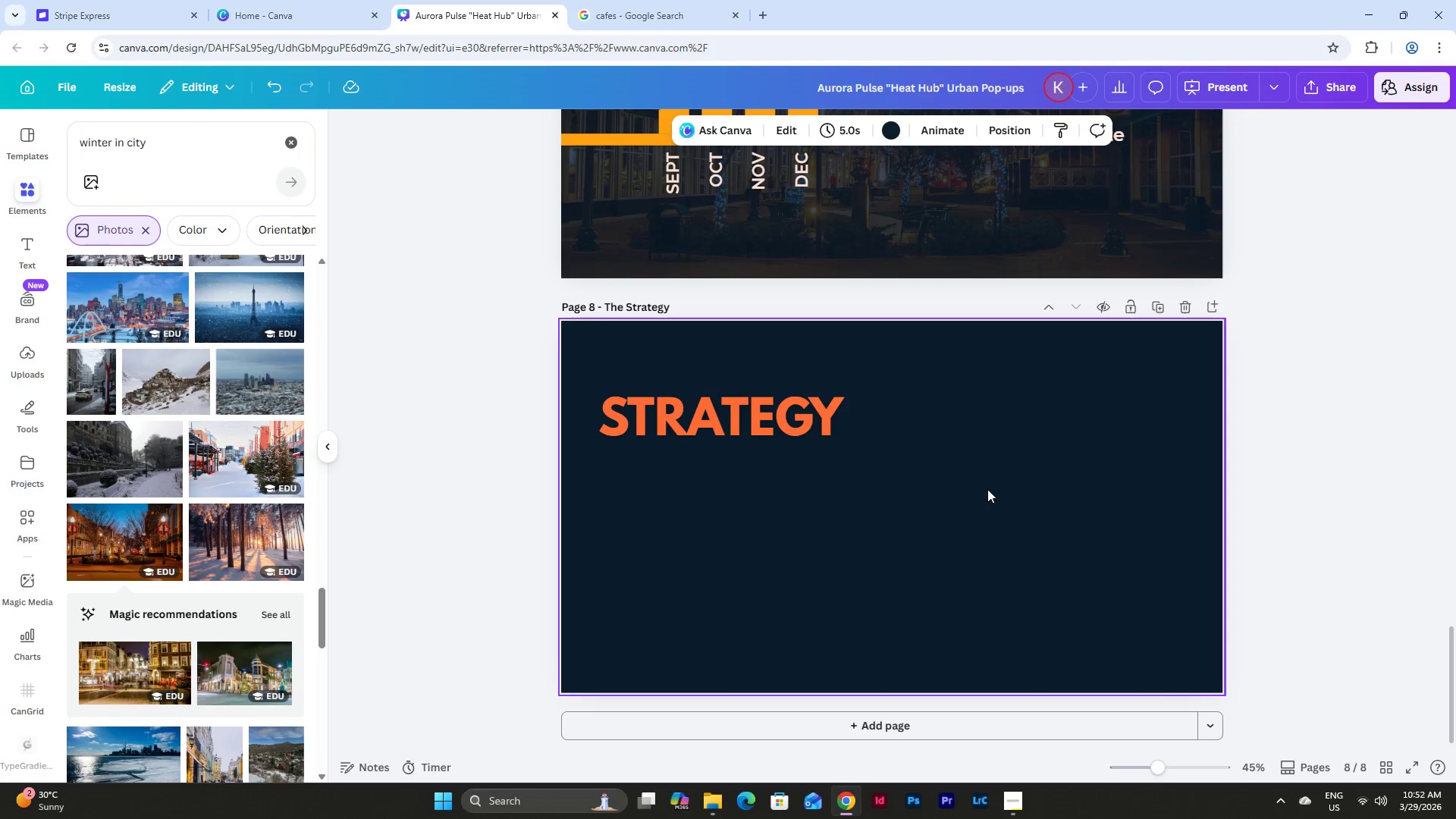 
scroll: coordinate [988, 482], scroll_direction: up, amount: 6.0
 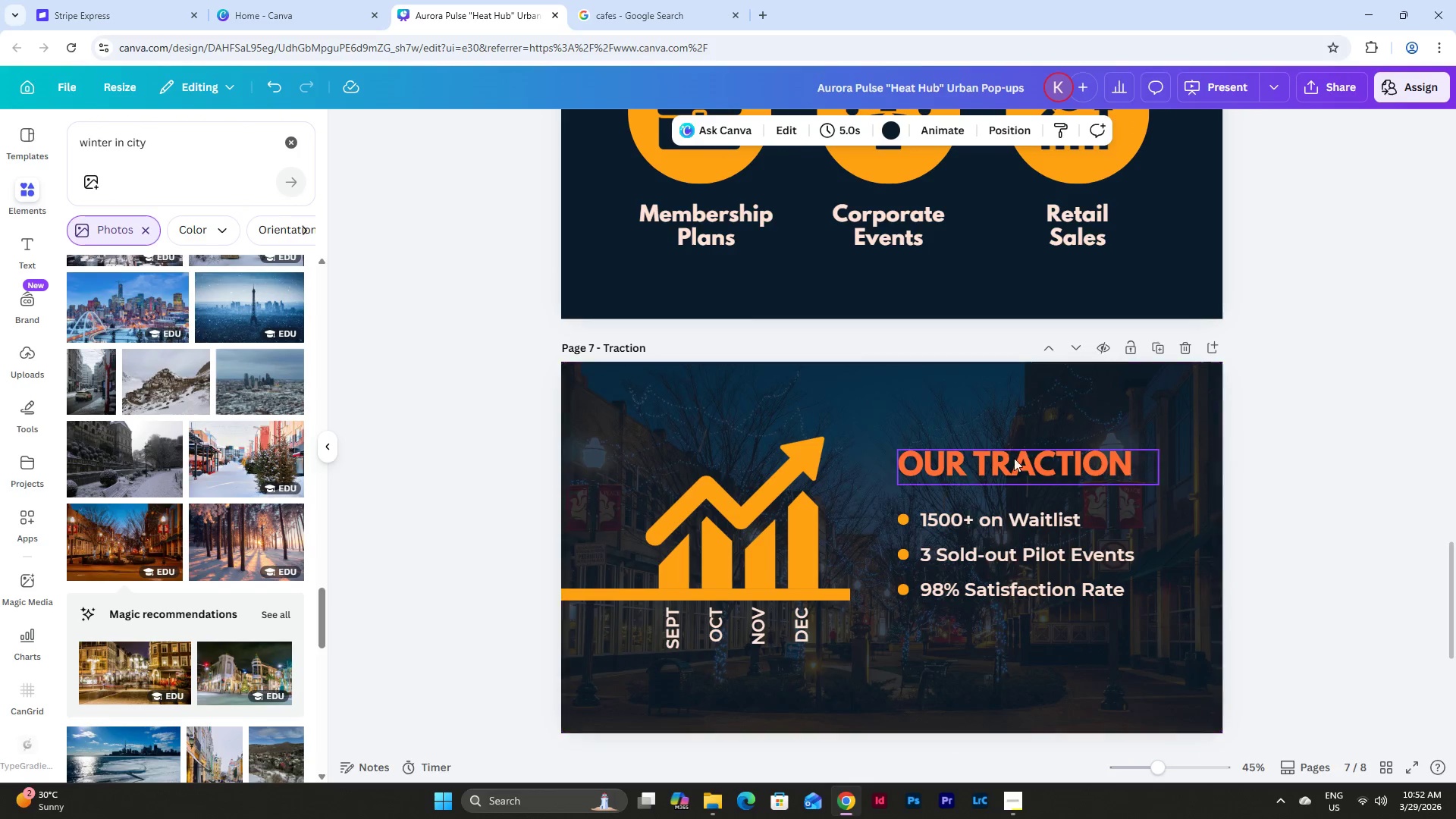 
left_click([1014, 463])
 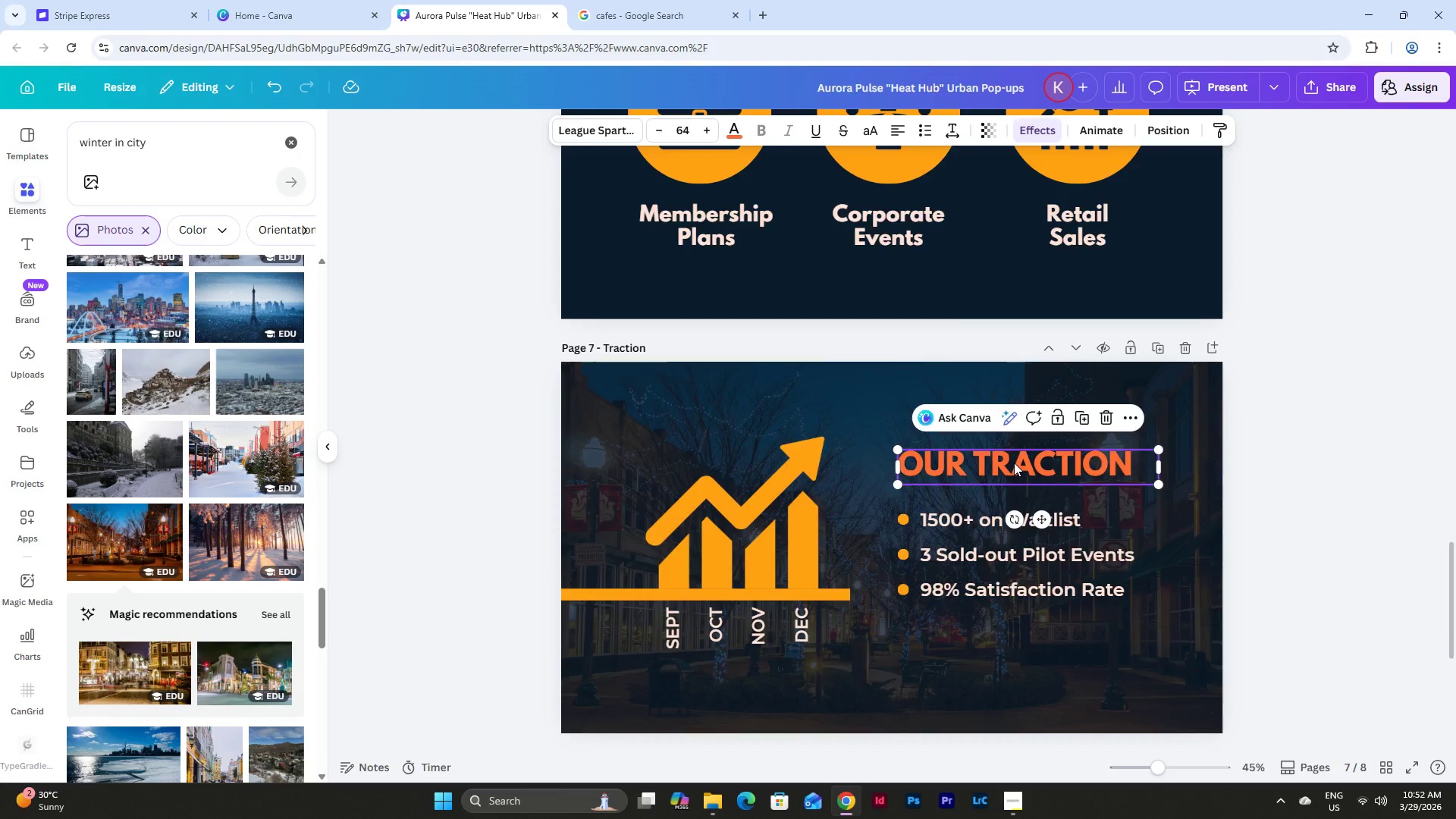 
left_click([742, 428])
 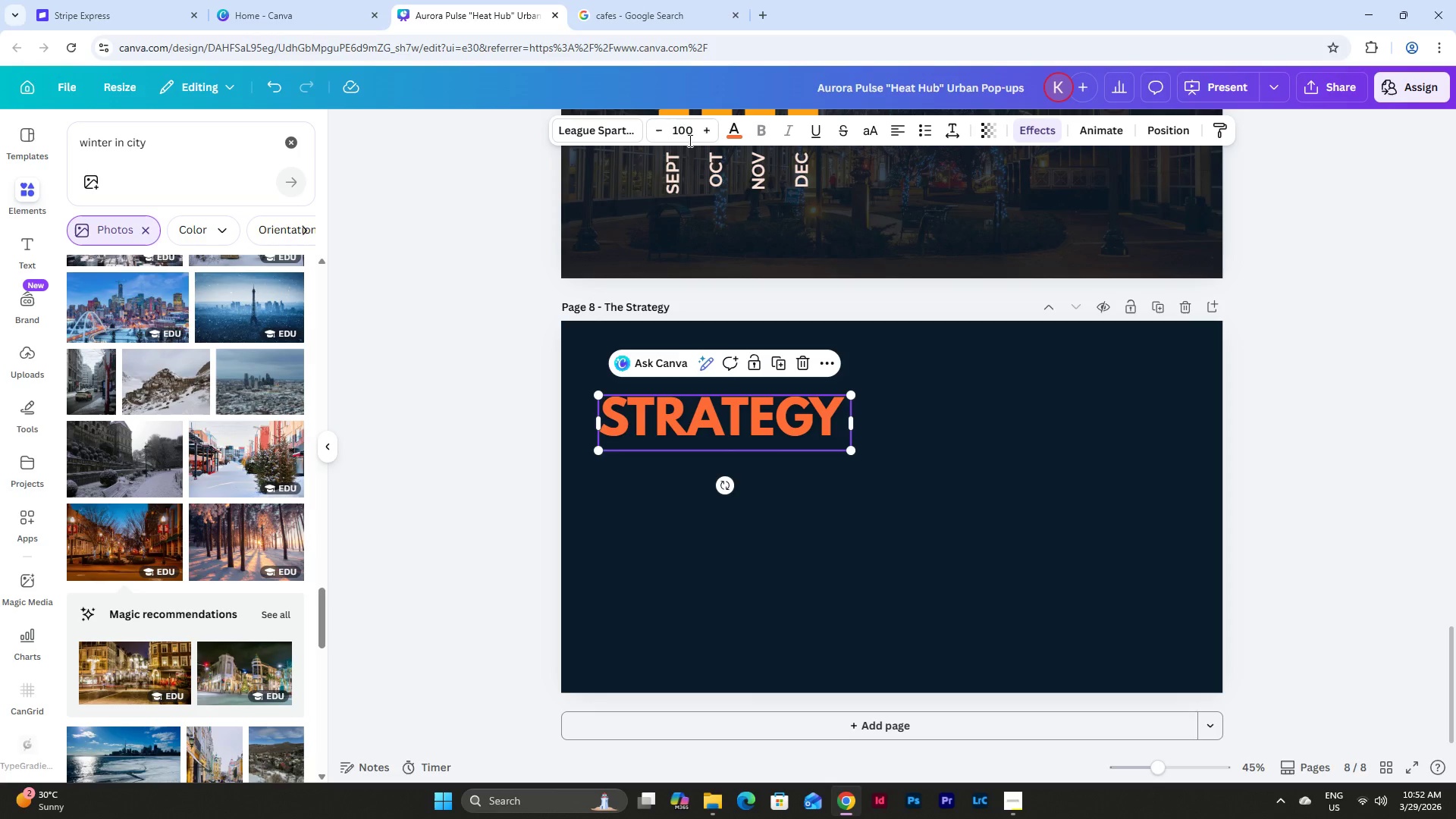 
scroll: coordinate [1014, 463], scroll_direction: down, amount: 8.0
 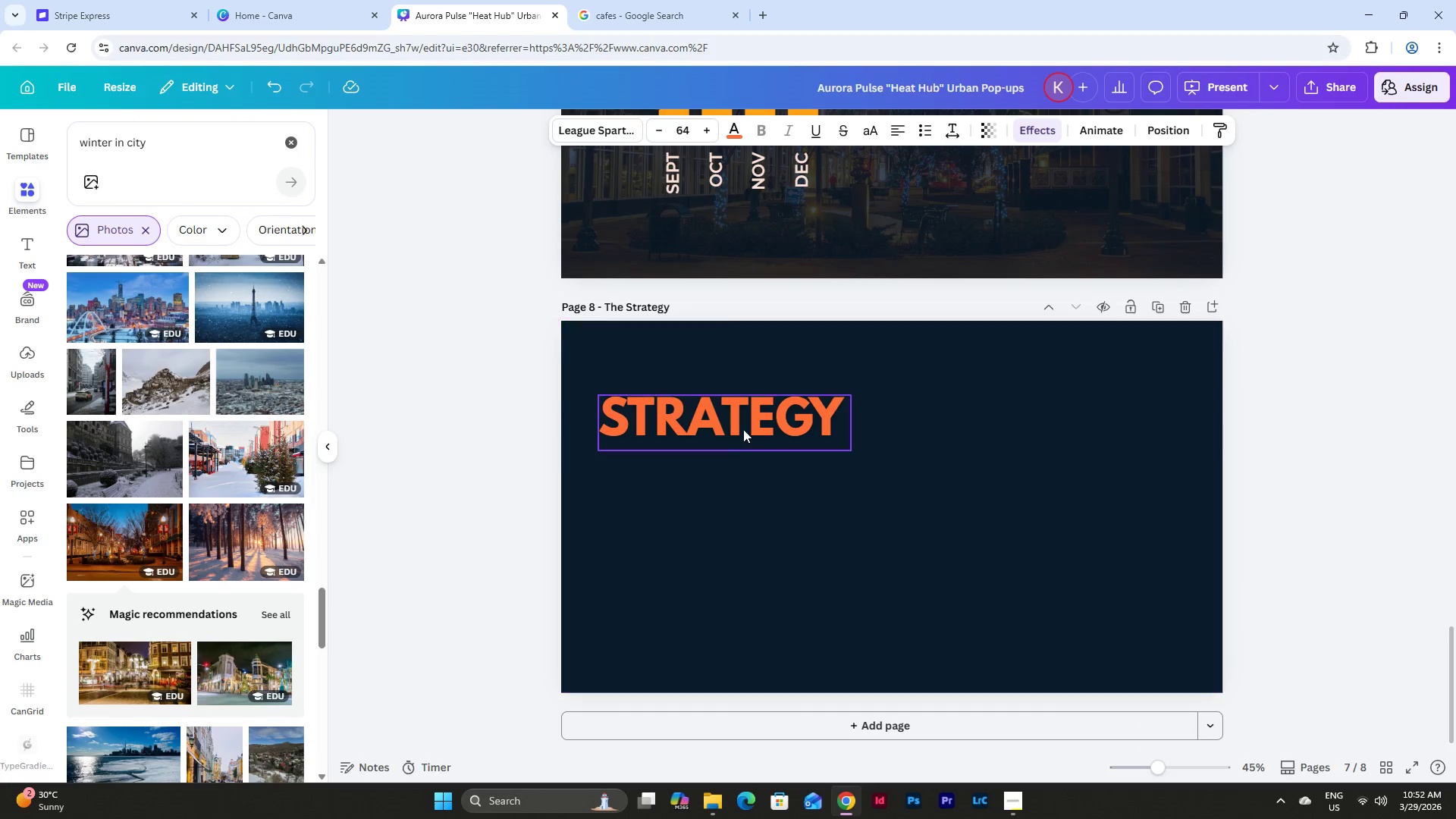 
left_click([682, 127])
 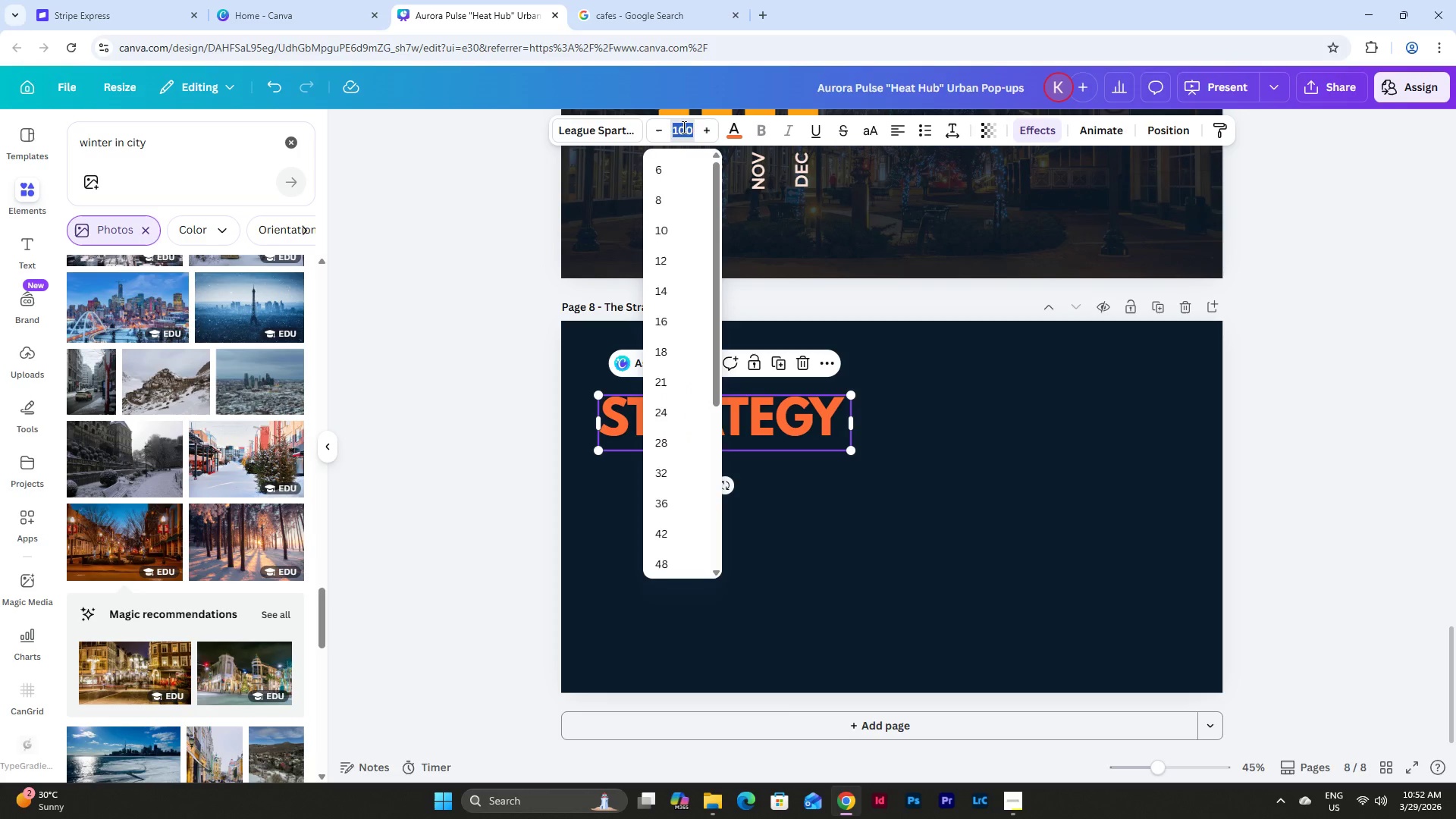 
key(Numpad6)
 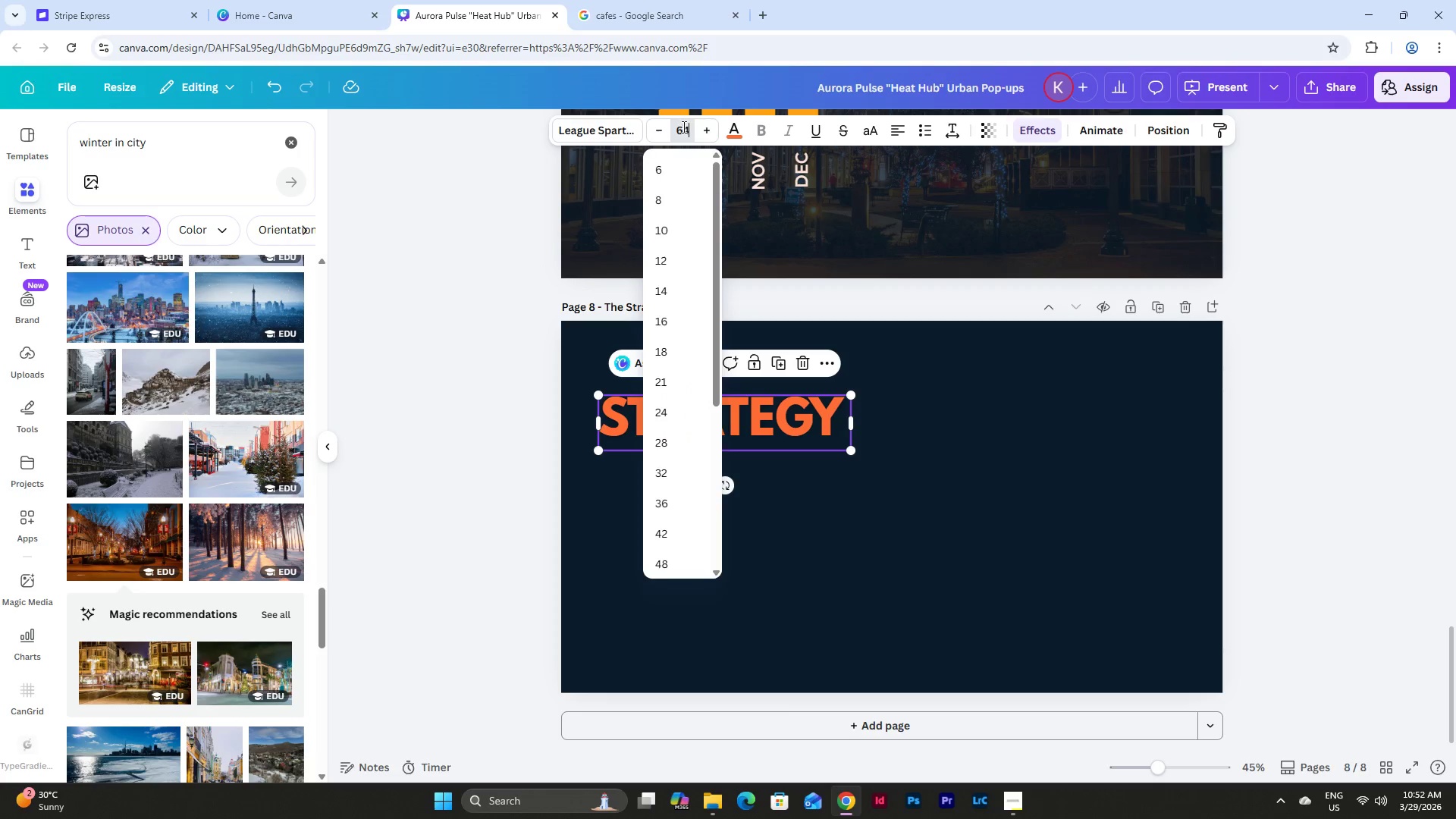 
key(Numpad4)
 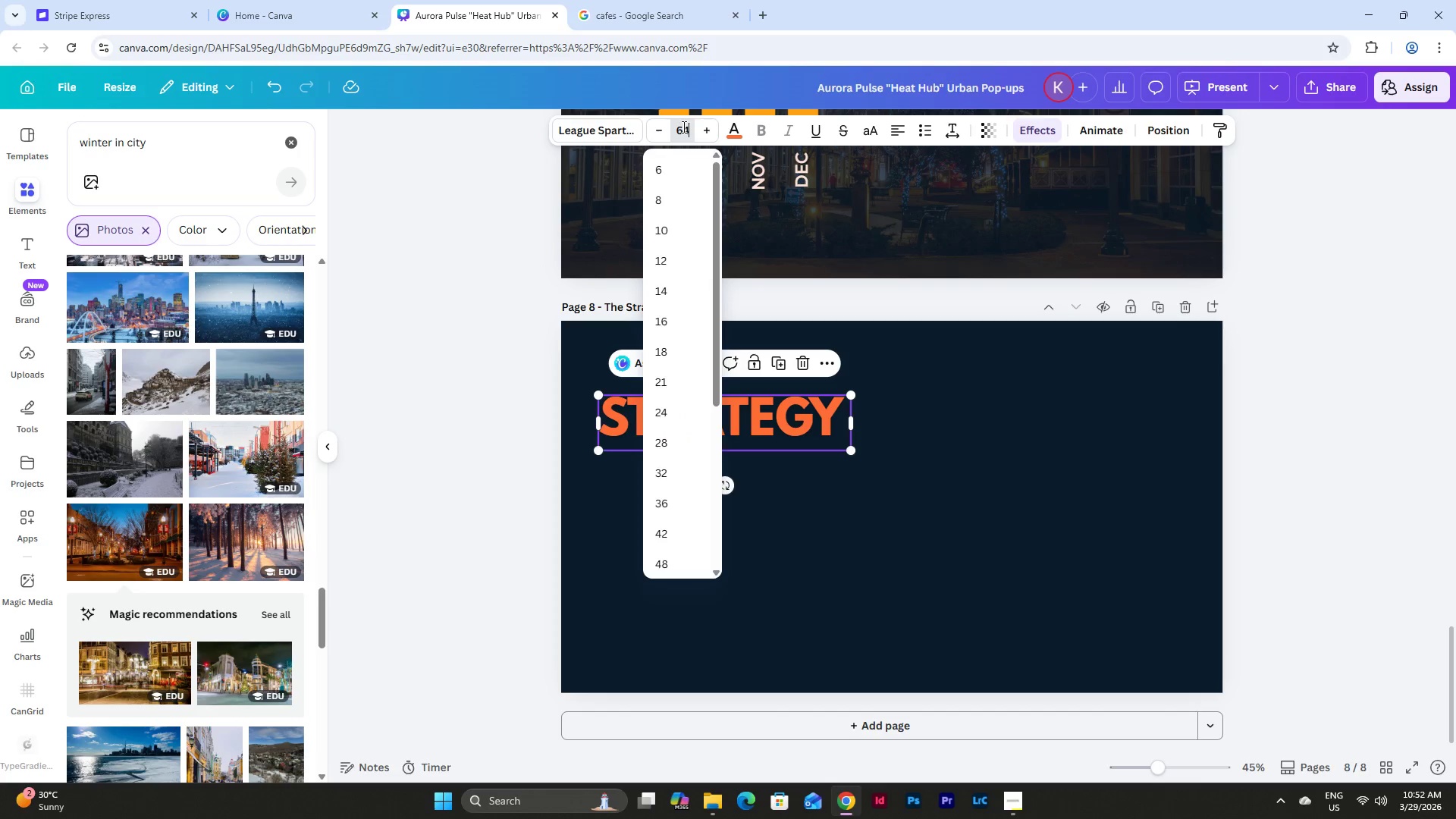 
key(NumpadEnter)
 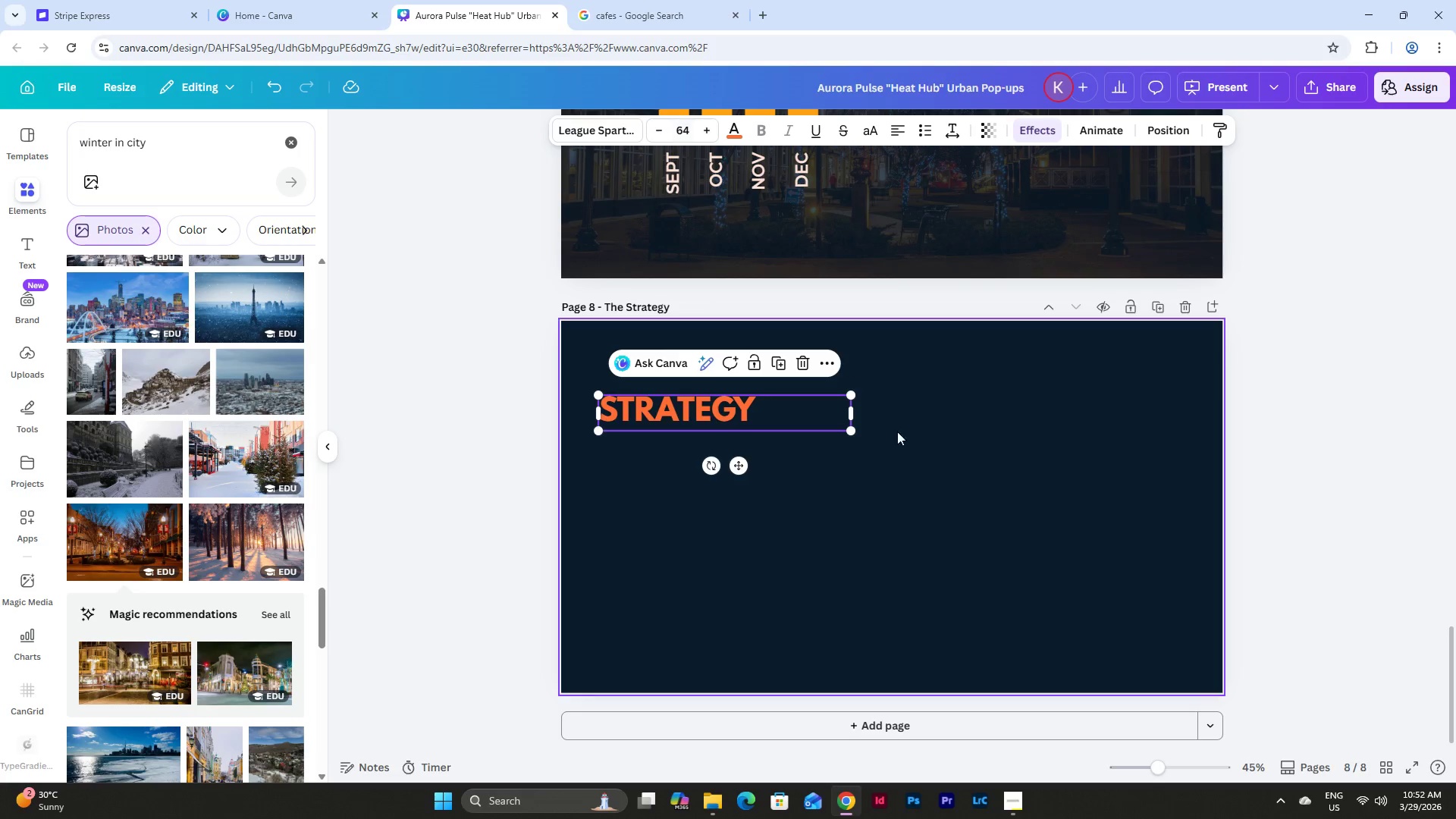 
left_click([935, 501])
 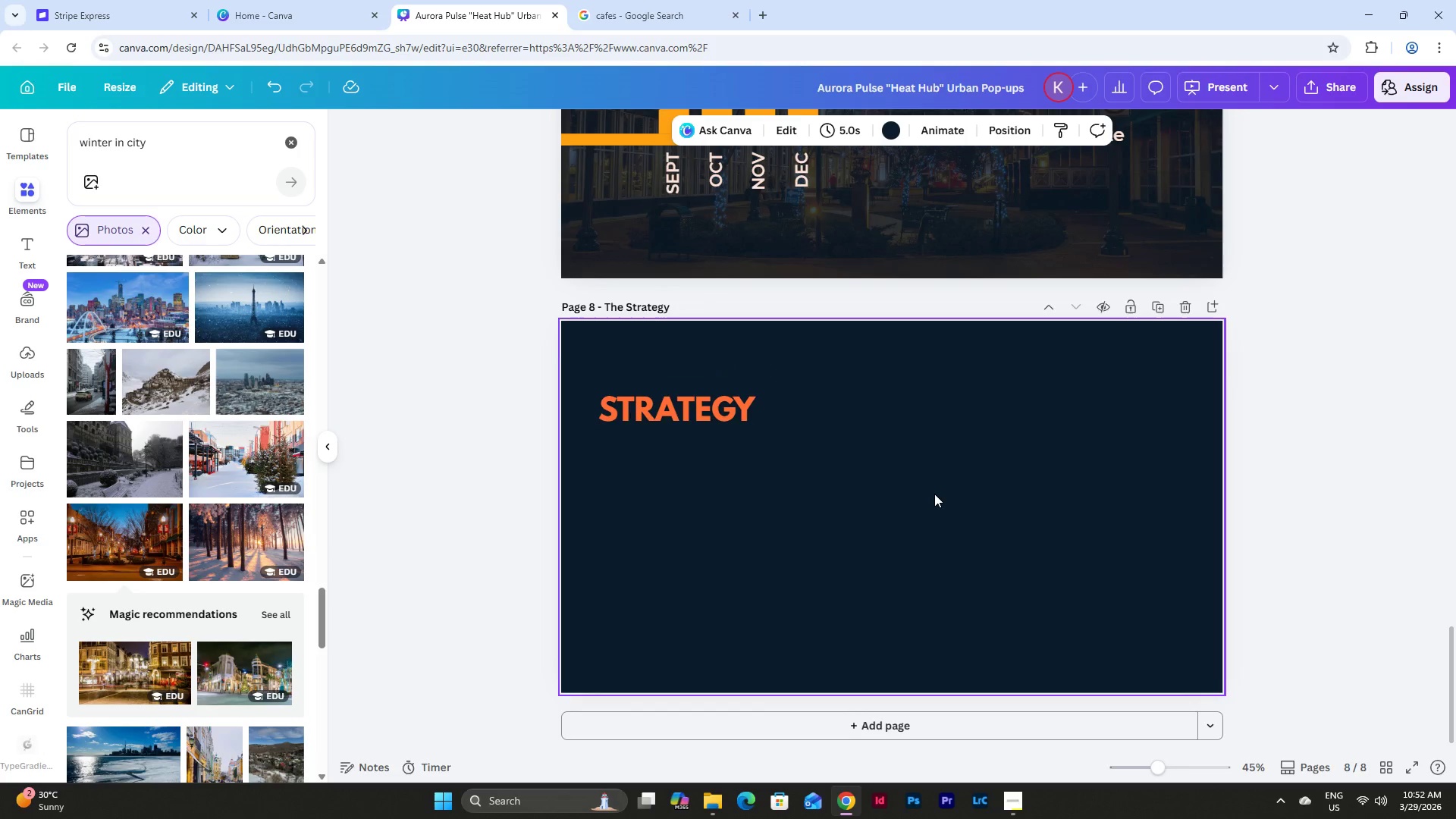 
scroll: coordinate [934, 490], scroll_direction: up, amount: 13.0
 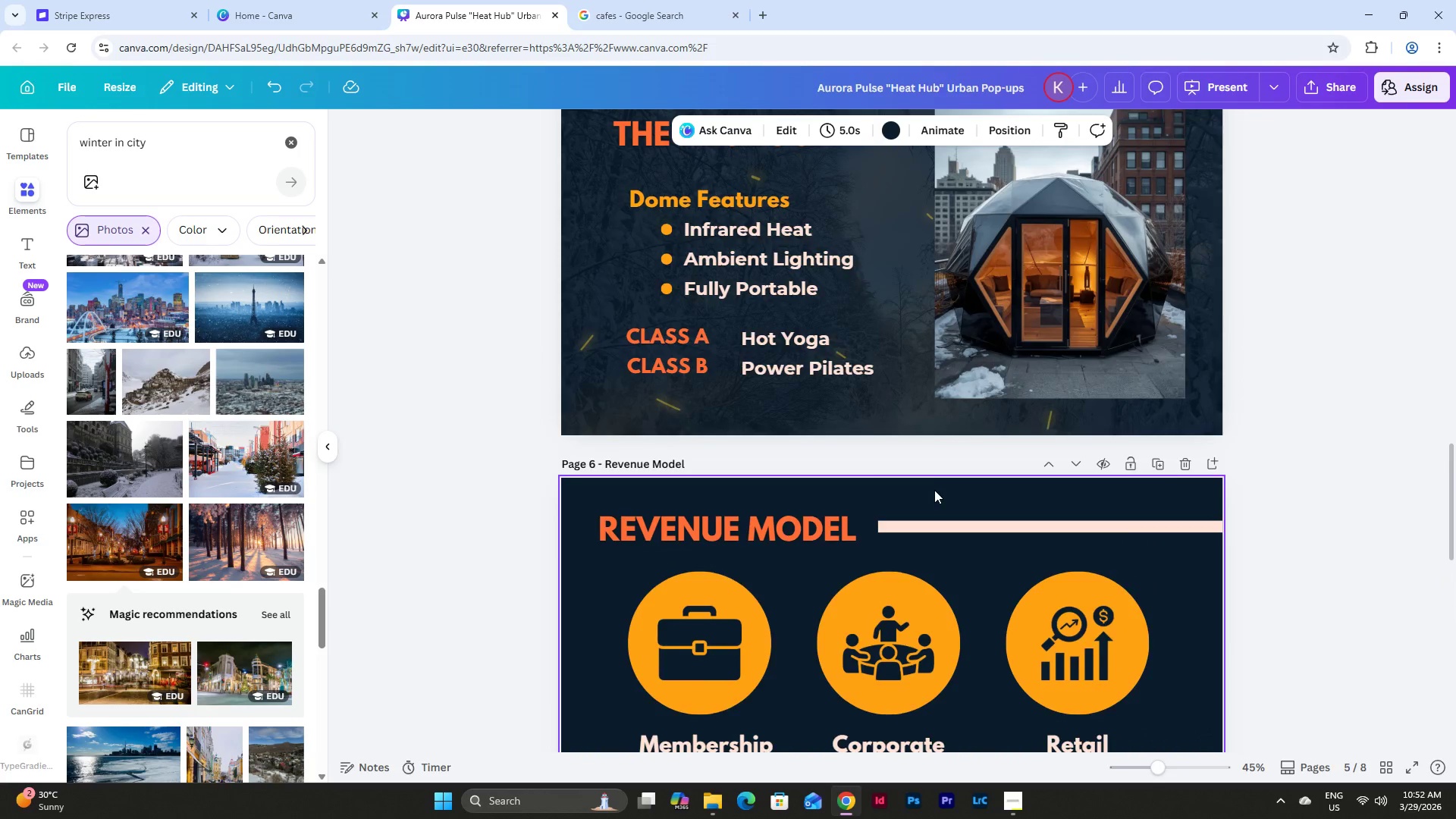 
scroll: coordinate [937, 491], scroll_direction: down, amount: 15.0
 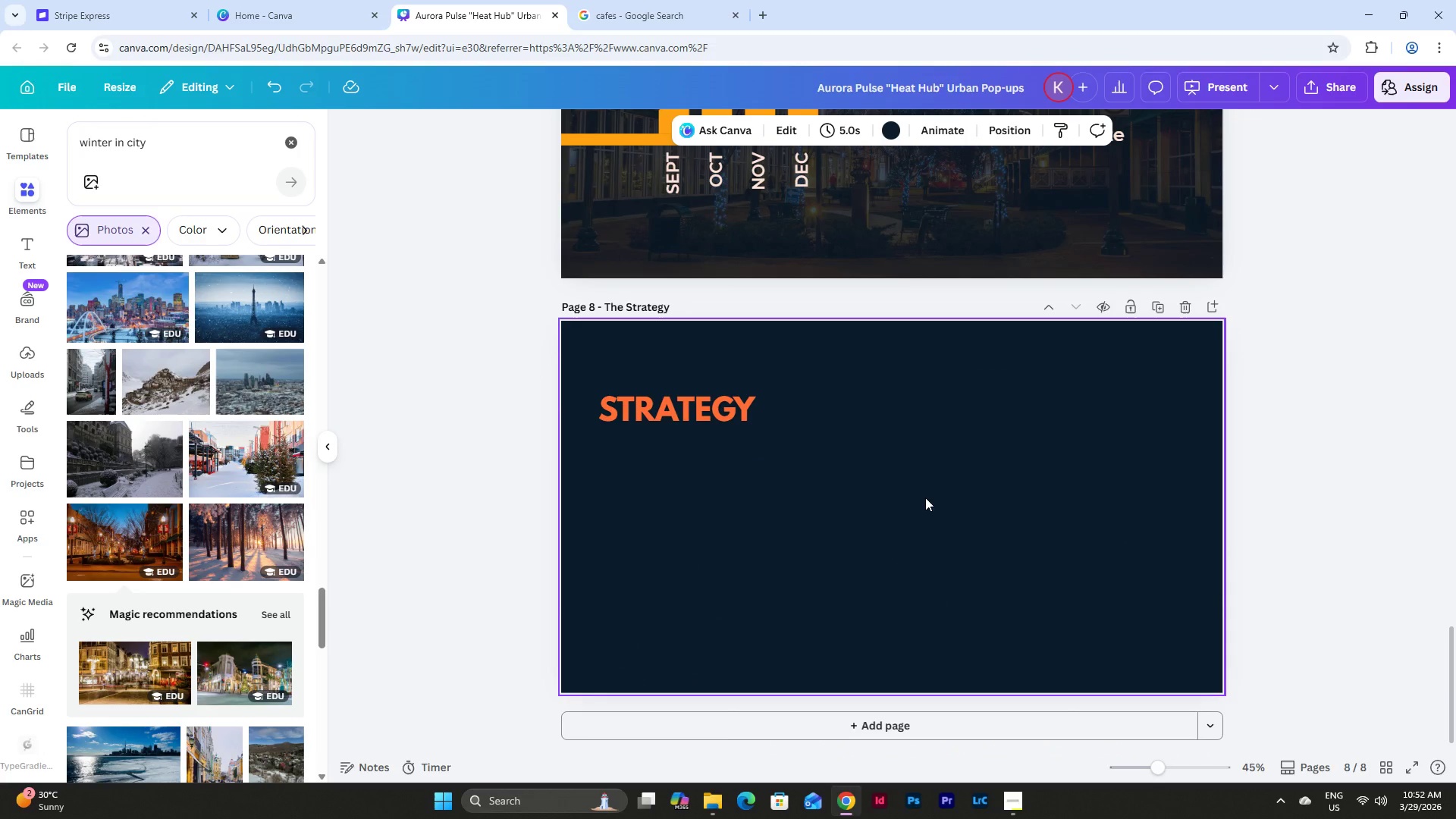 
scroll: coordinate [891, 448], scroll_direction: up, amount: 6.0
 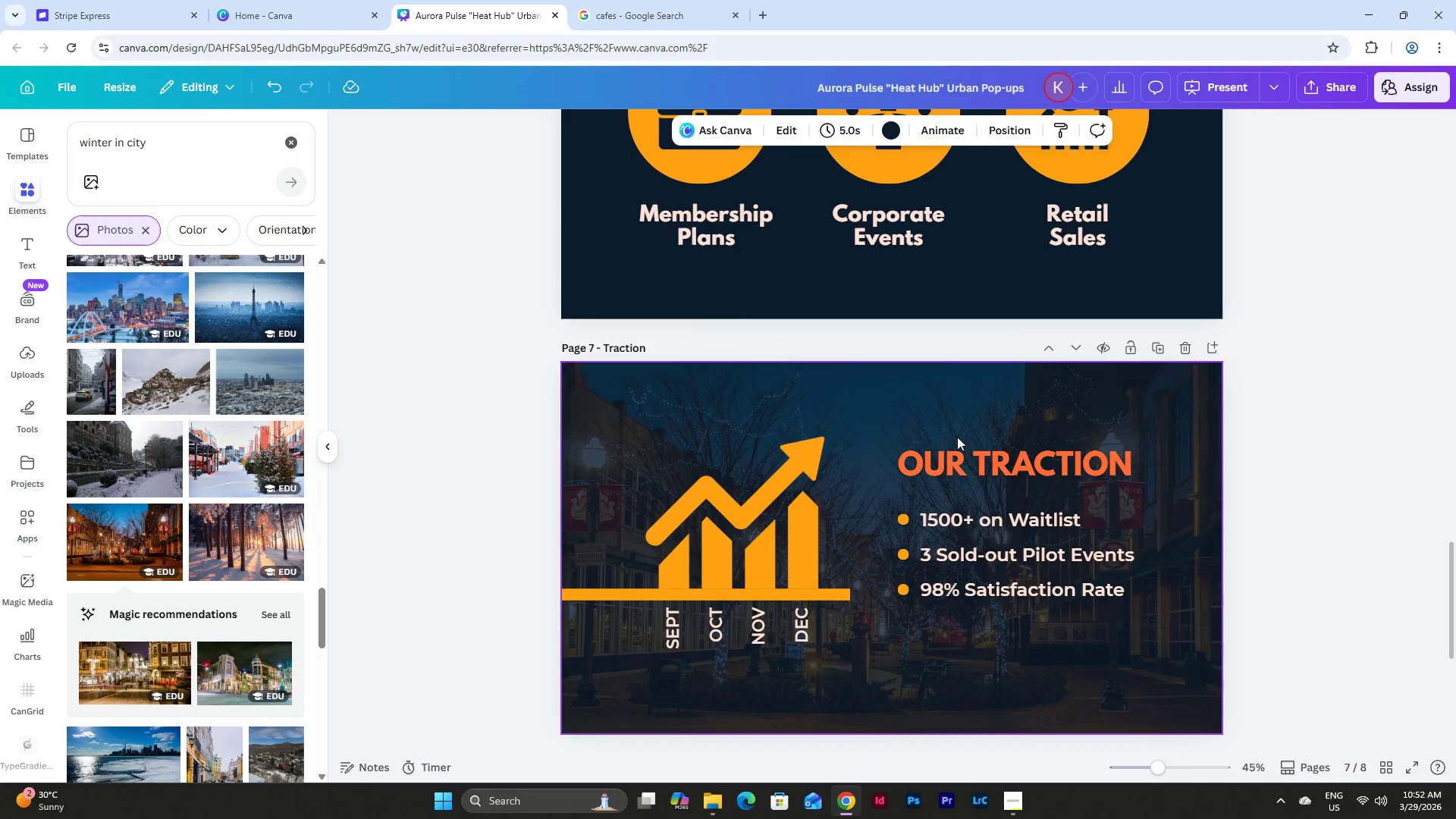 
left_click([1021, 800])